 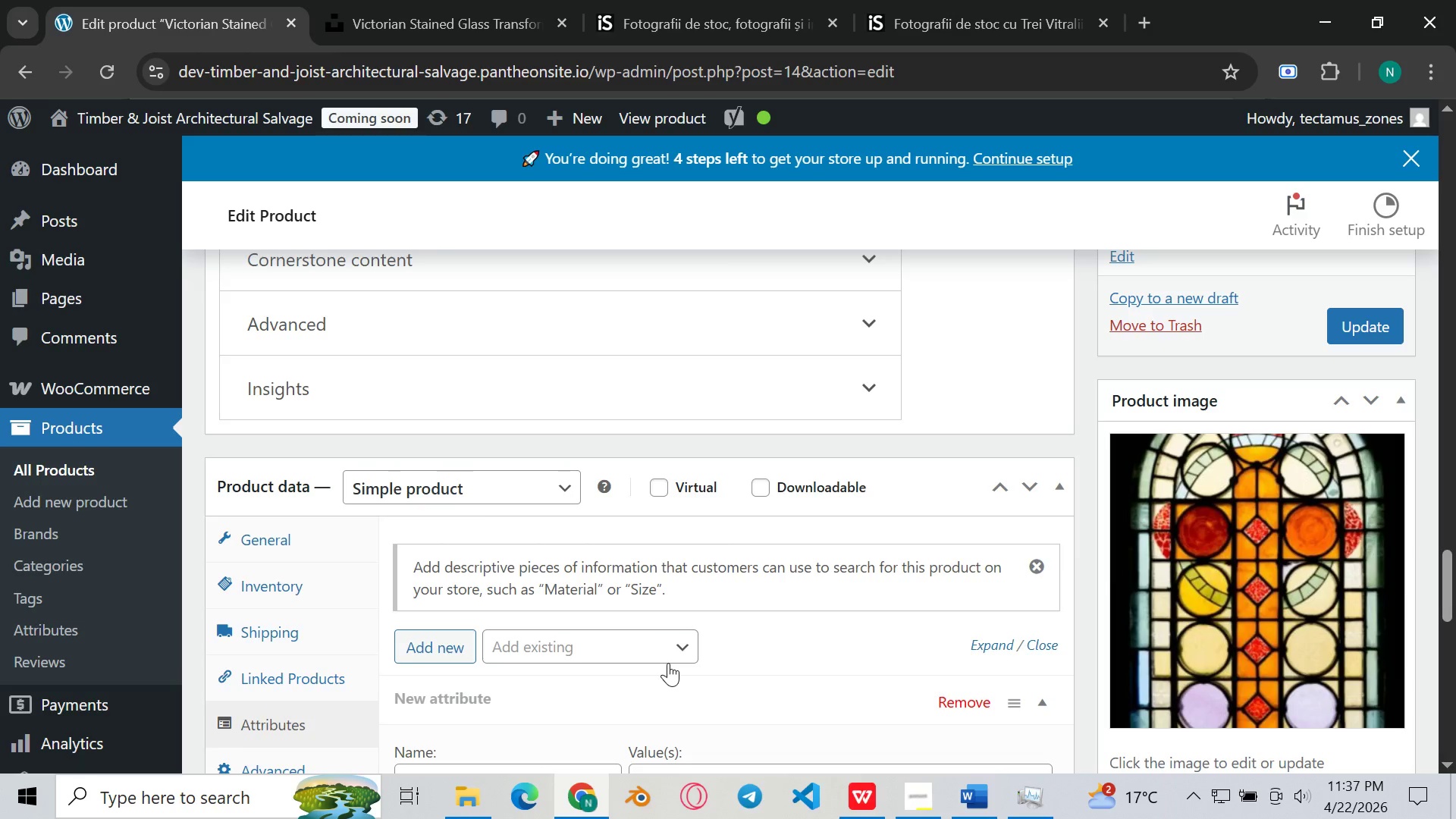 
scroll: coordinate [689, 668], scroll_direction: none, amount: 0.0
 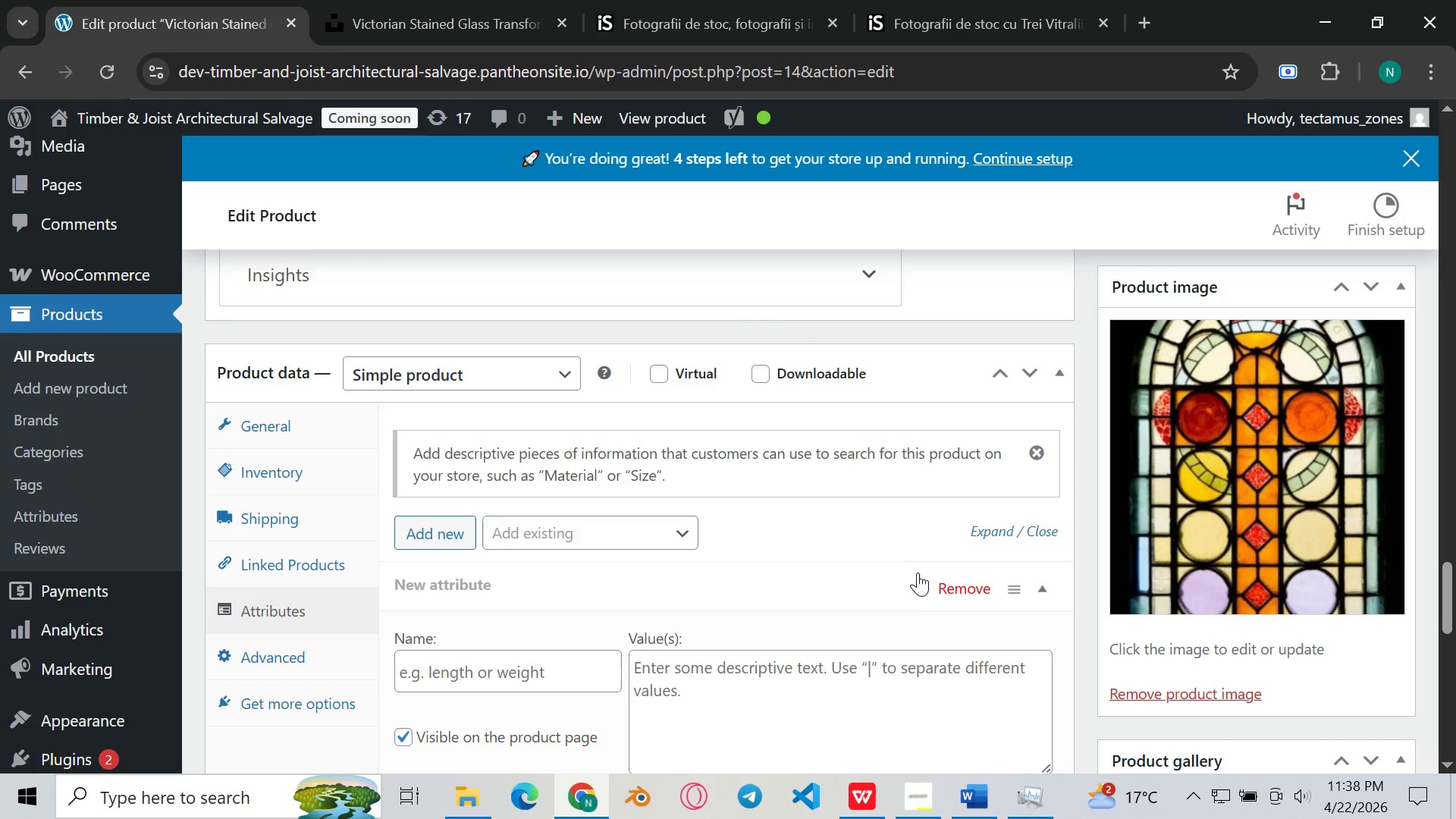 
left_click([972, 595])
 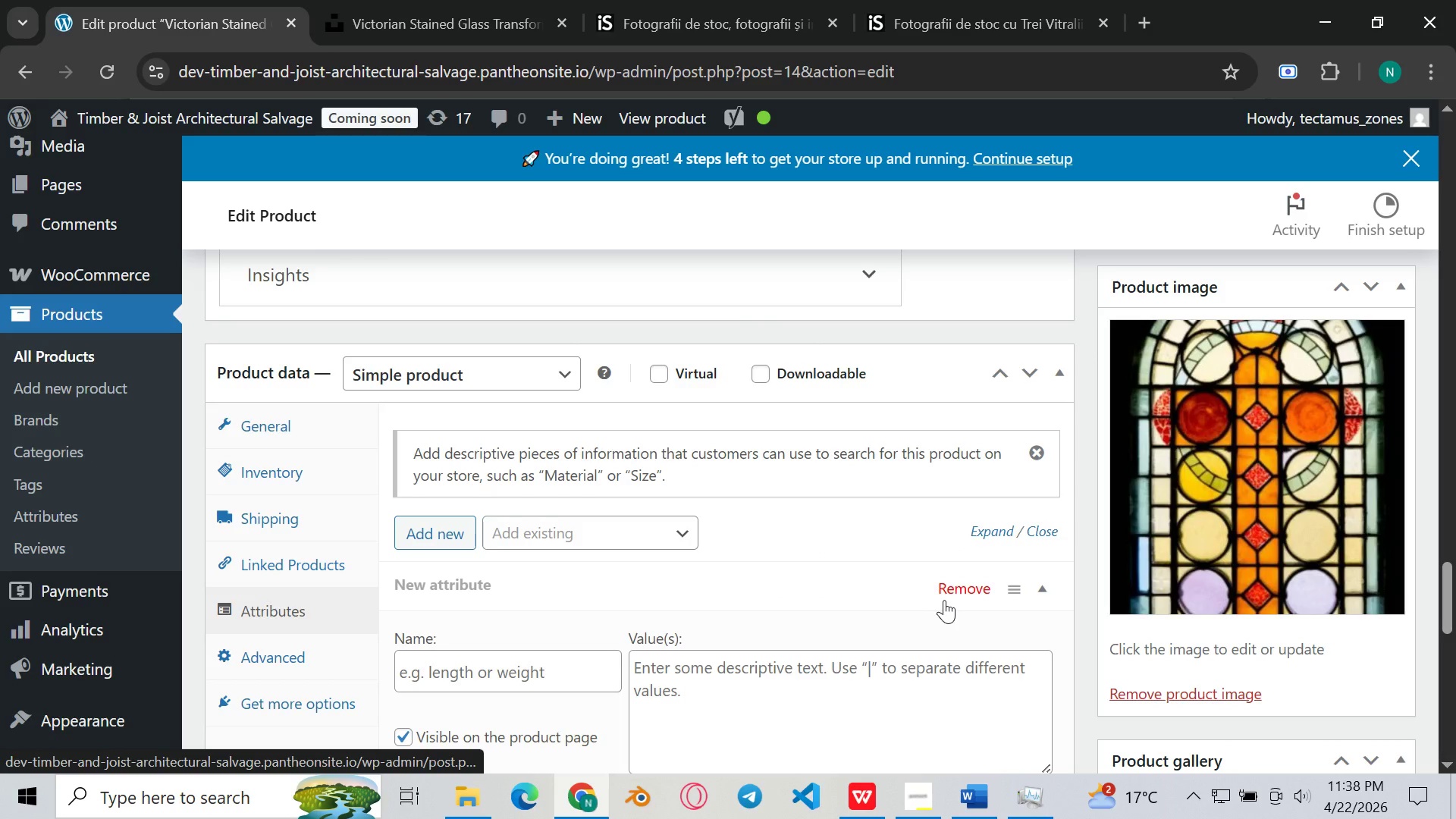 
scroll: coordinate [943, 599], scroll_direction: down, amount: 2.0
 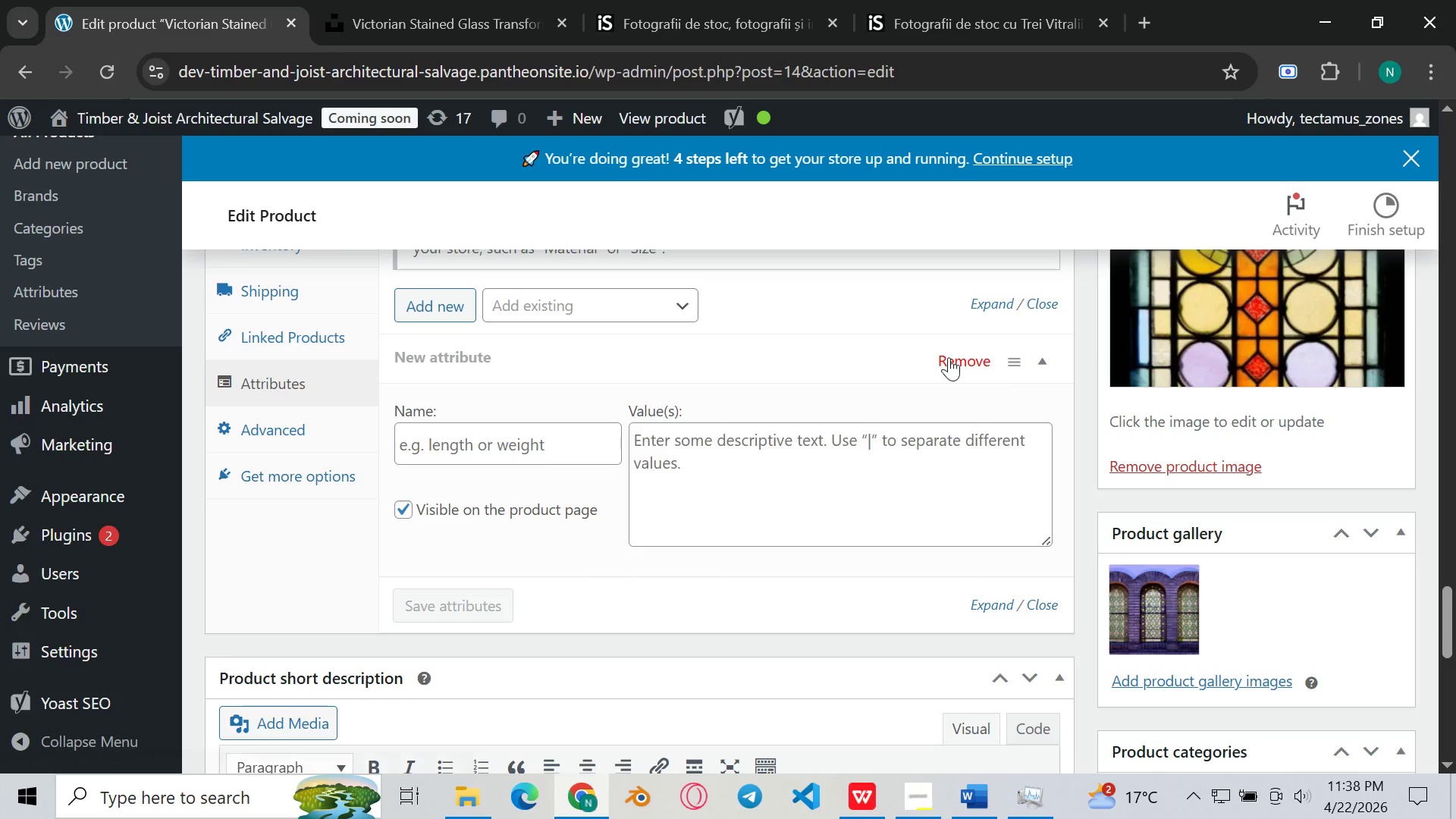 
left_click([967, 358])
 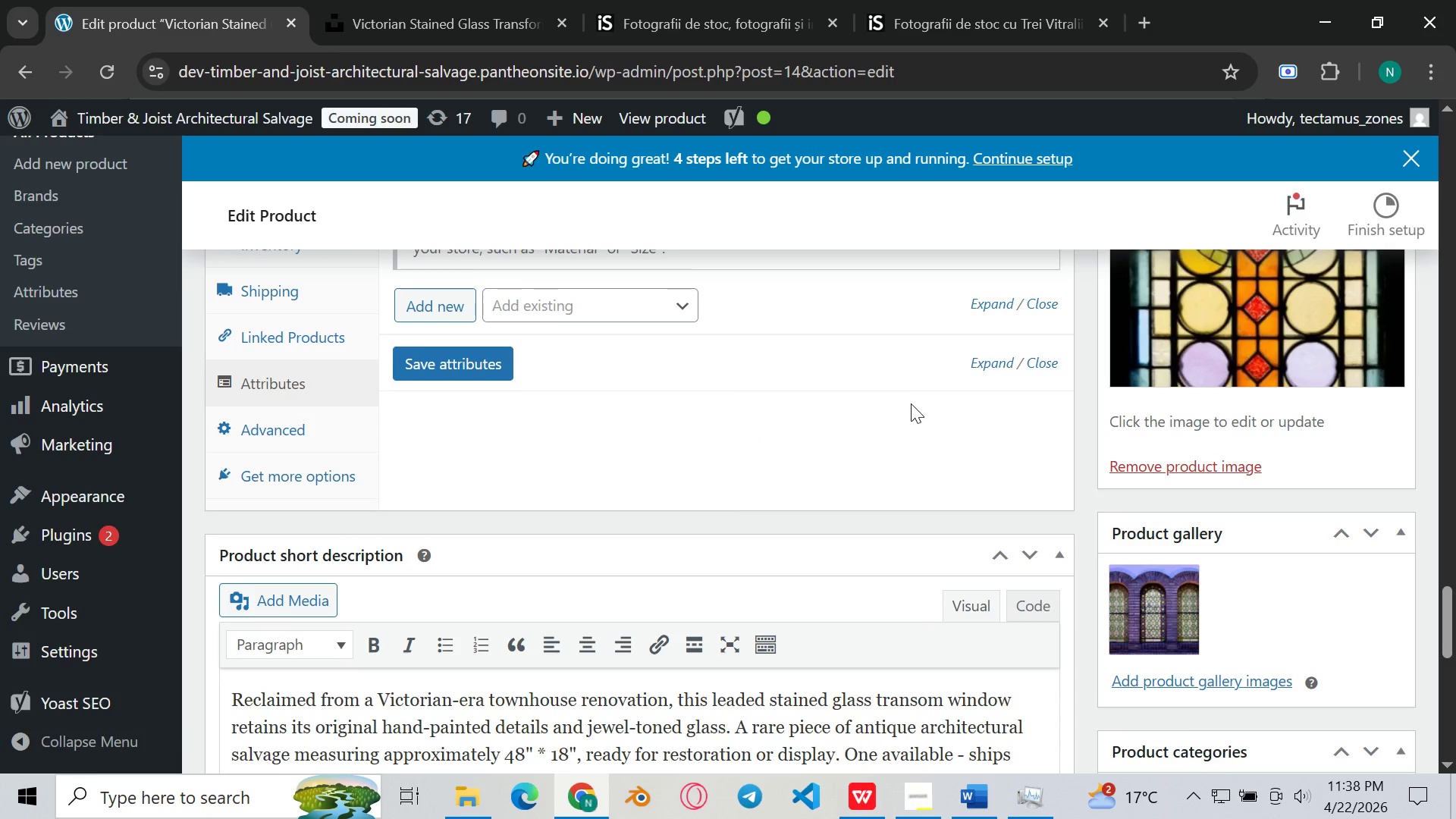 
scroll: coordinate [911, 405], scroll_direction: none, amount: 0.0
 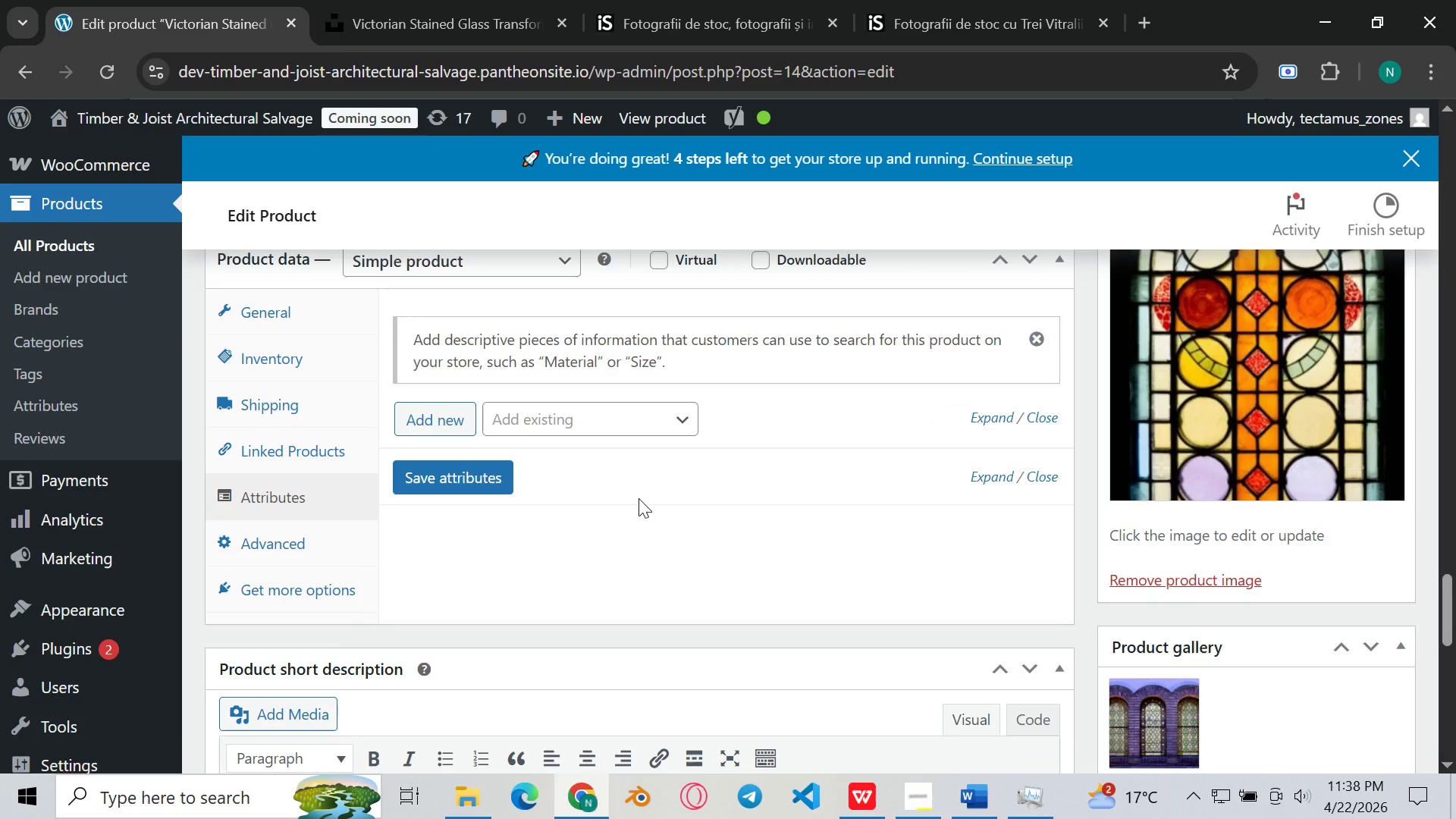 
scroll: coordinate [638, 495], scroll_direction: up, amount: 1.0
 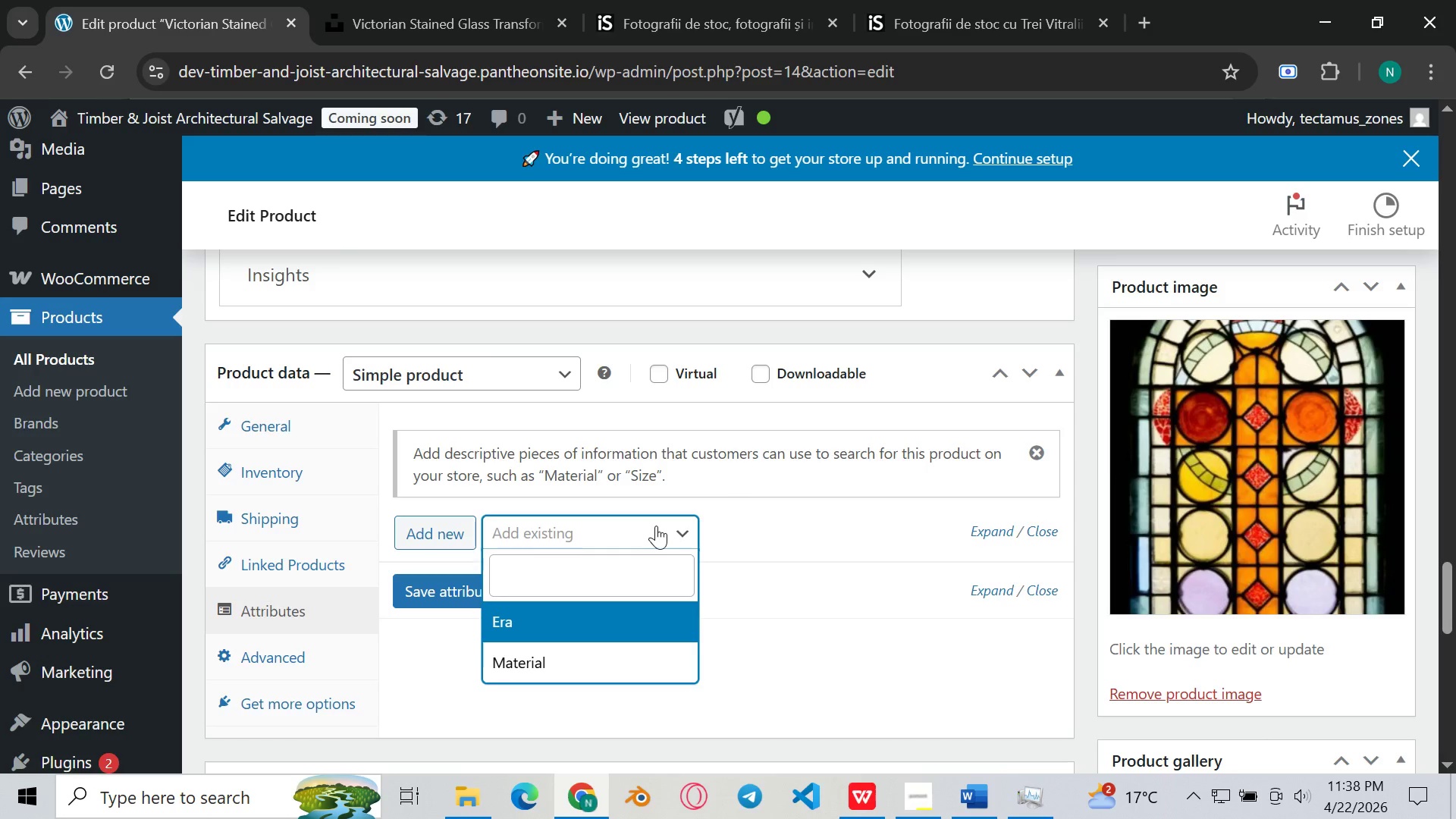 
wait(17.6)
 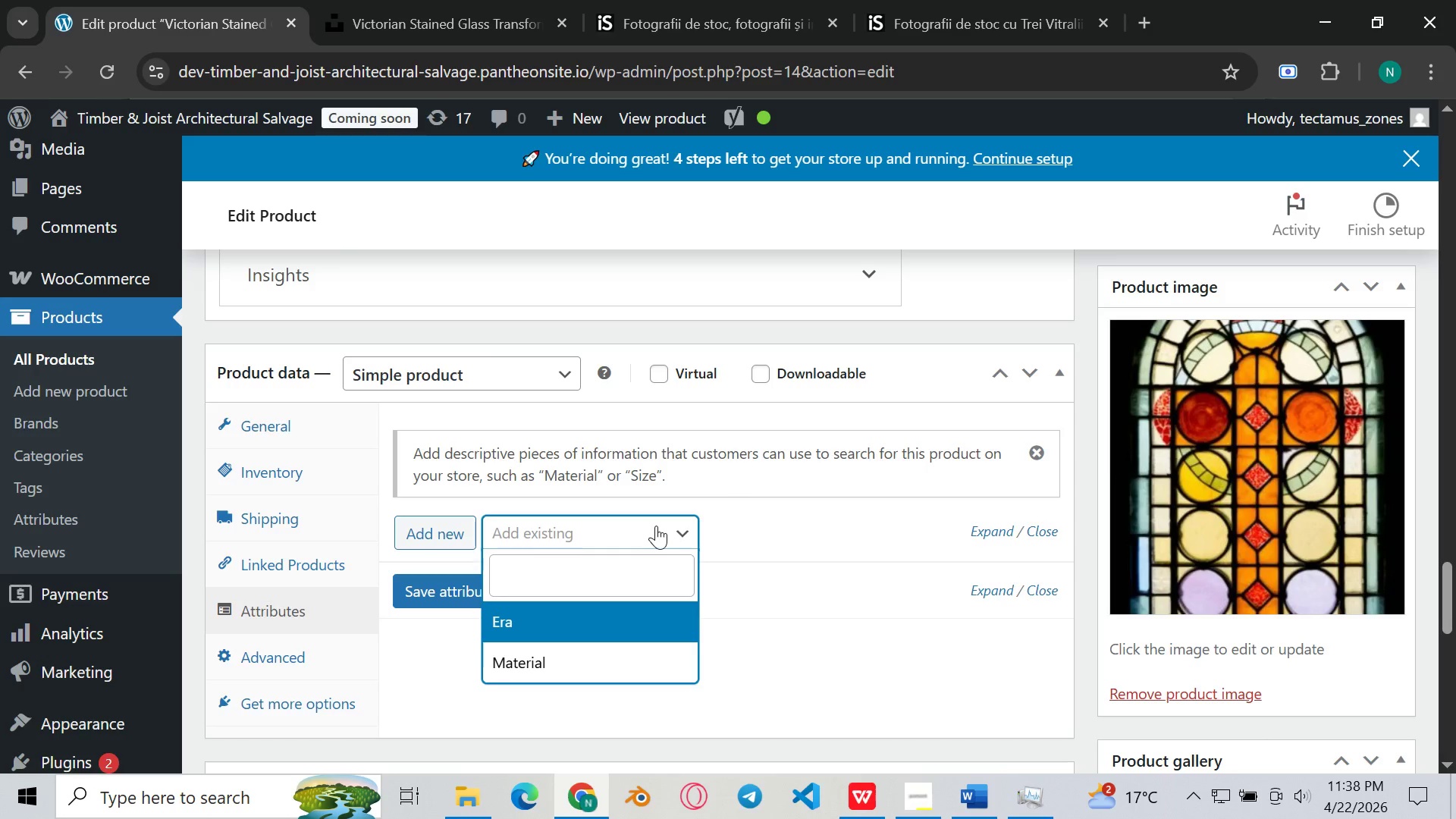 
left_click([792, 607])
 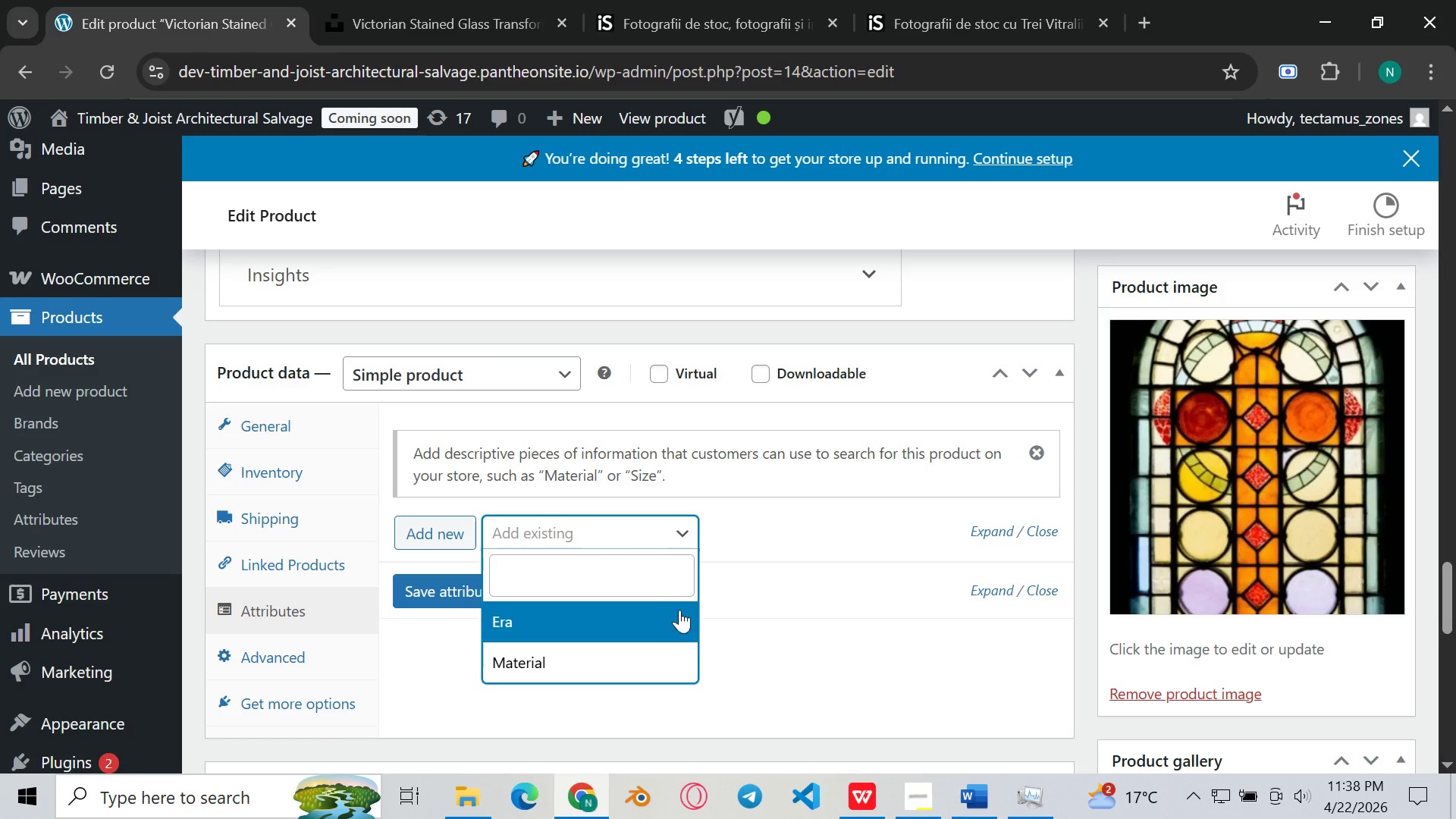 
wait(21.09)
 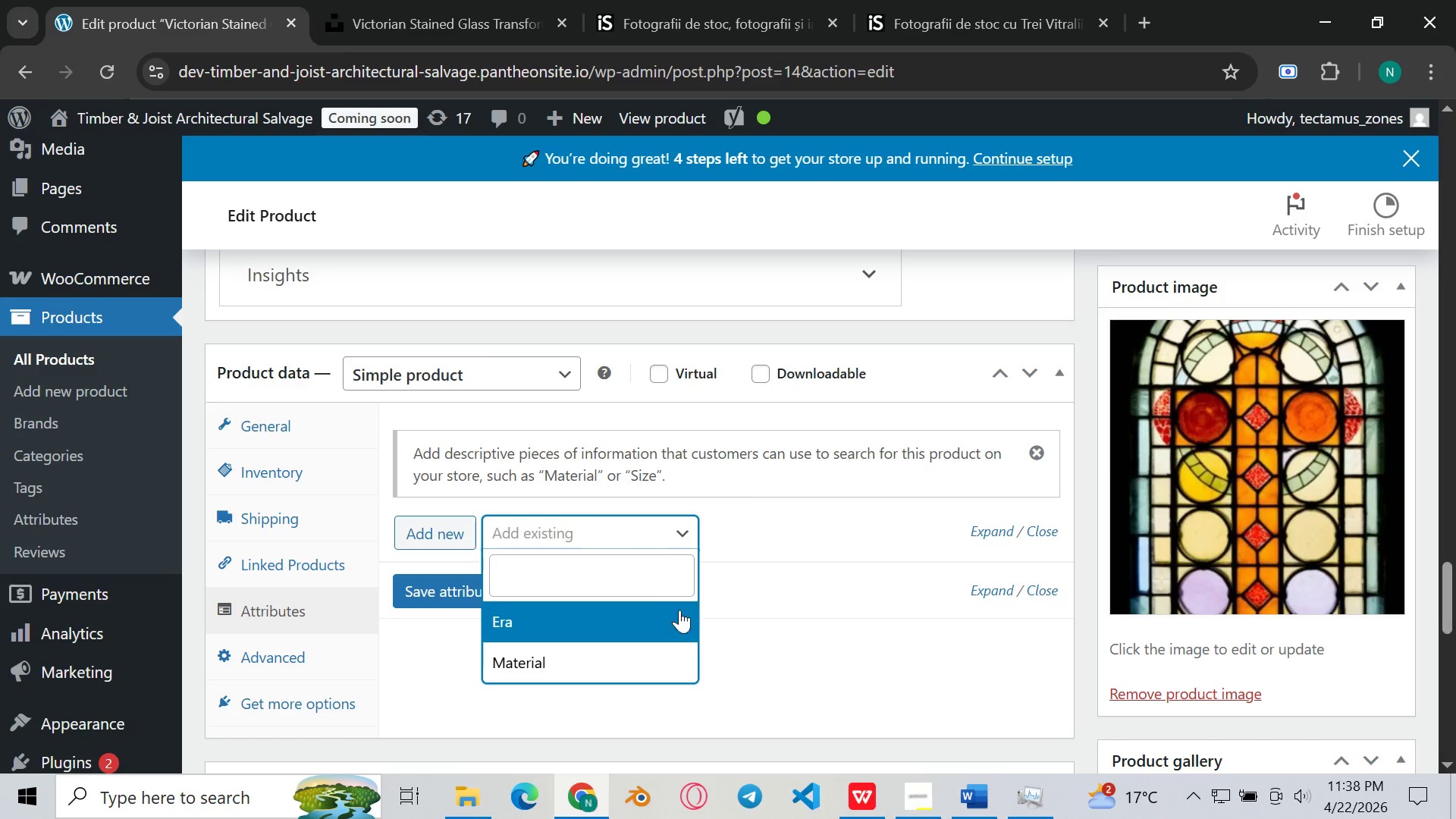 
left_click([651, 666])
 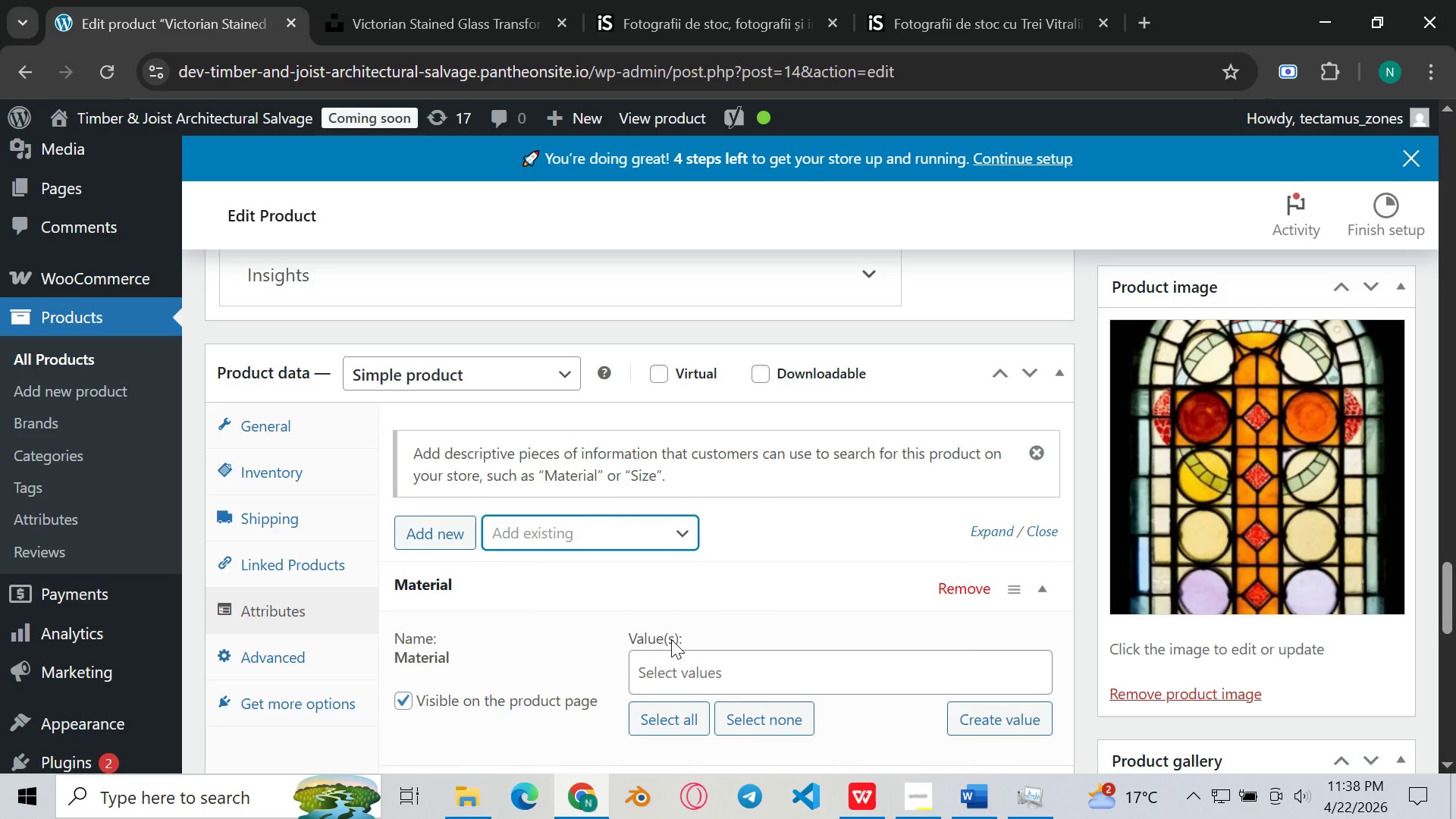 
scroll: coordinate [675, 644], scroll_direction: none, amount: 0.0
 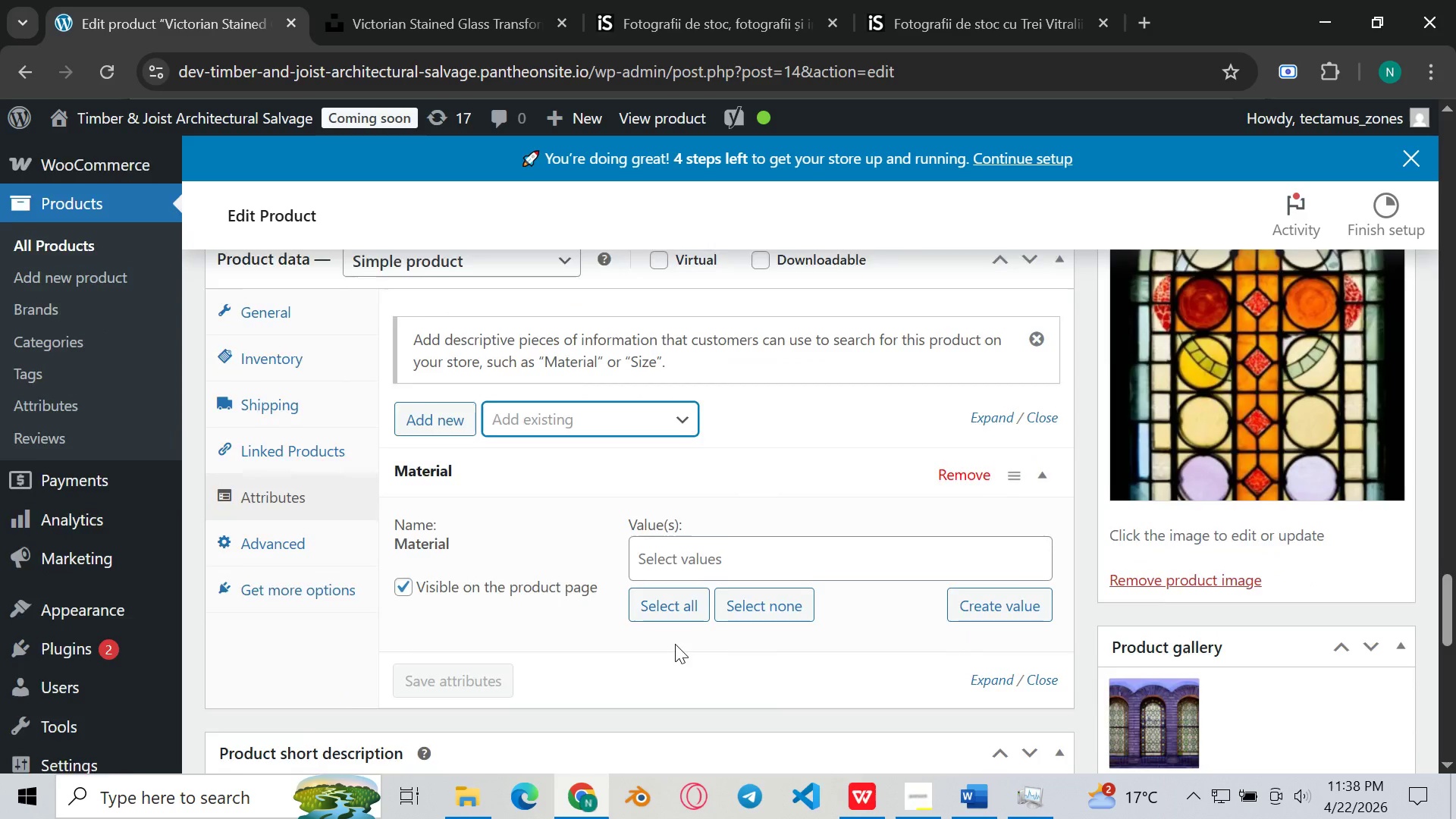 
scroll: coordinate [675, 644], scroll_direction: down, amount: 1.0
 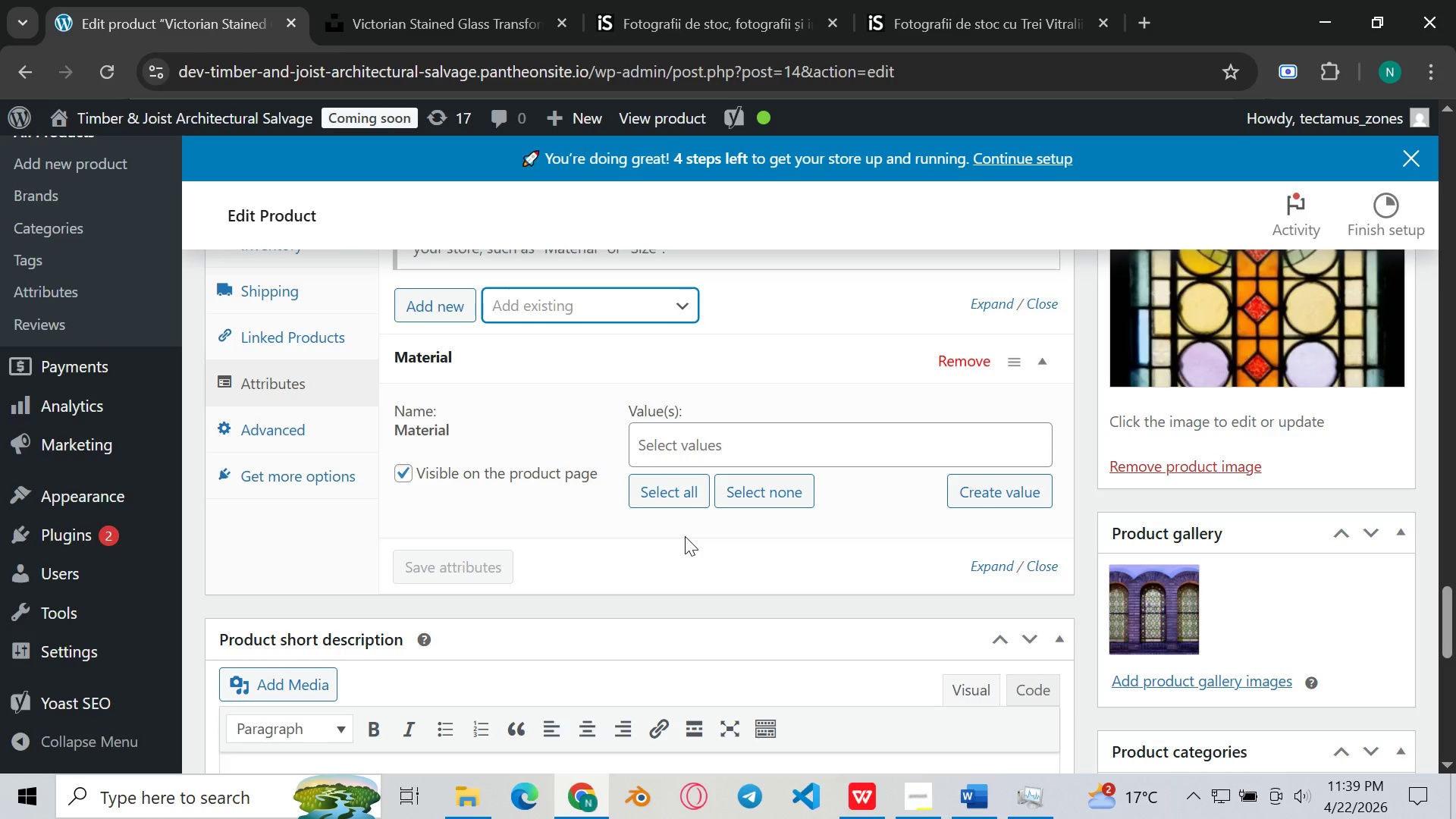 
wait(38.27)
 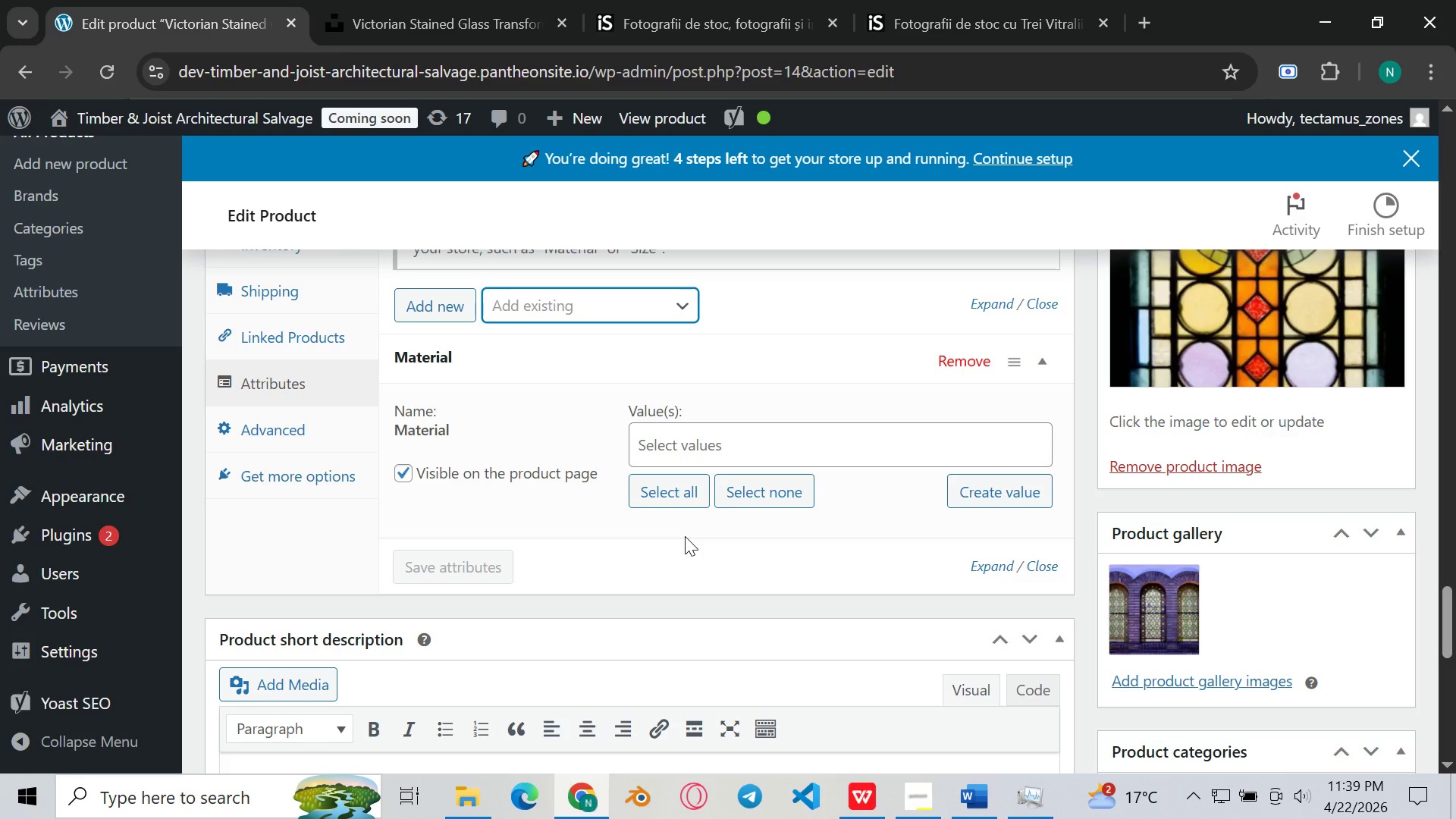 
left_click([758, 431])
 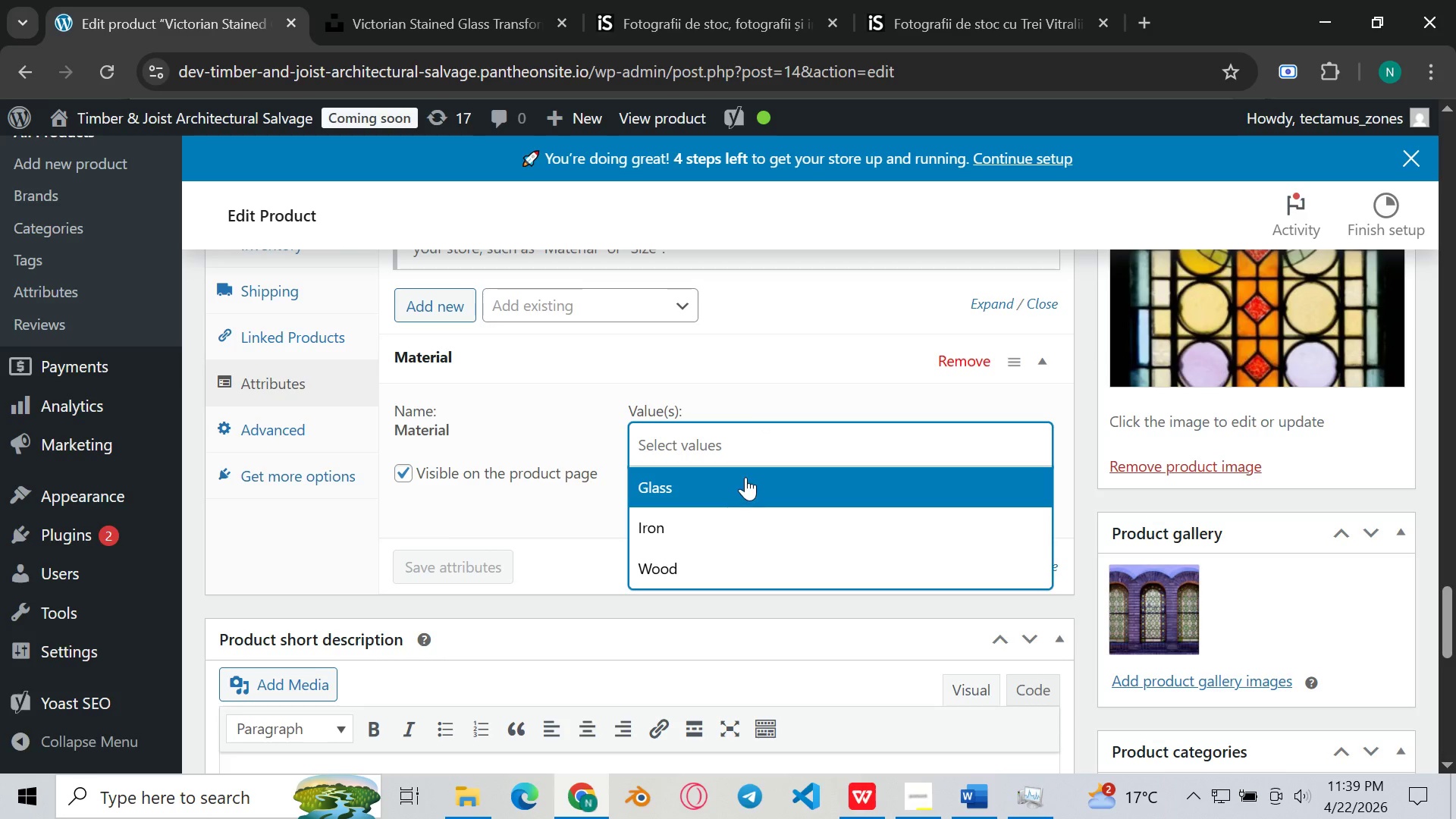 
mouse_move([737, 519])
 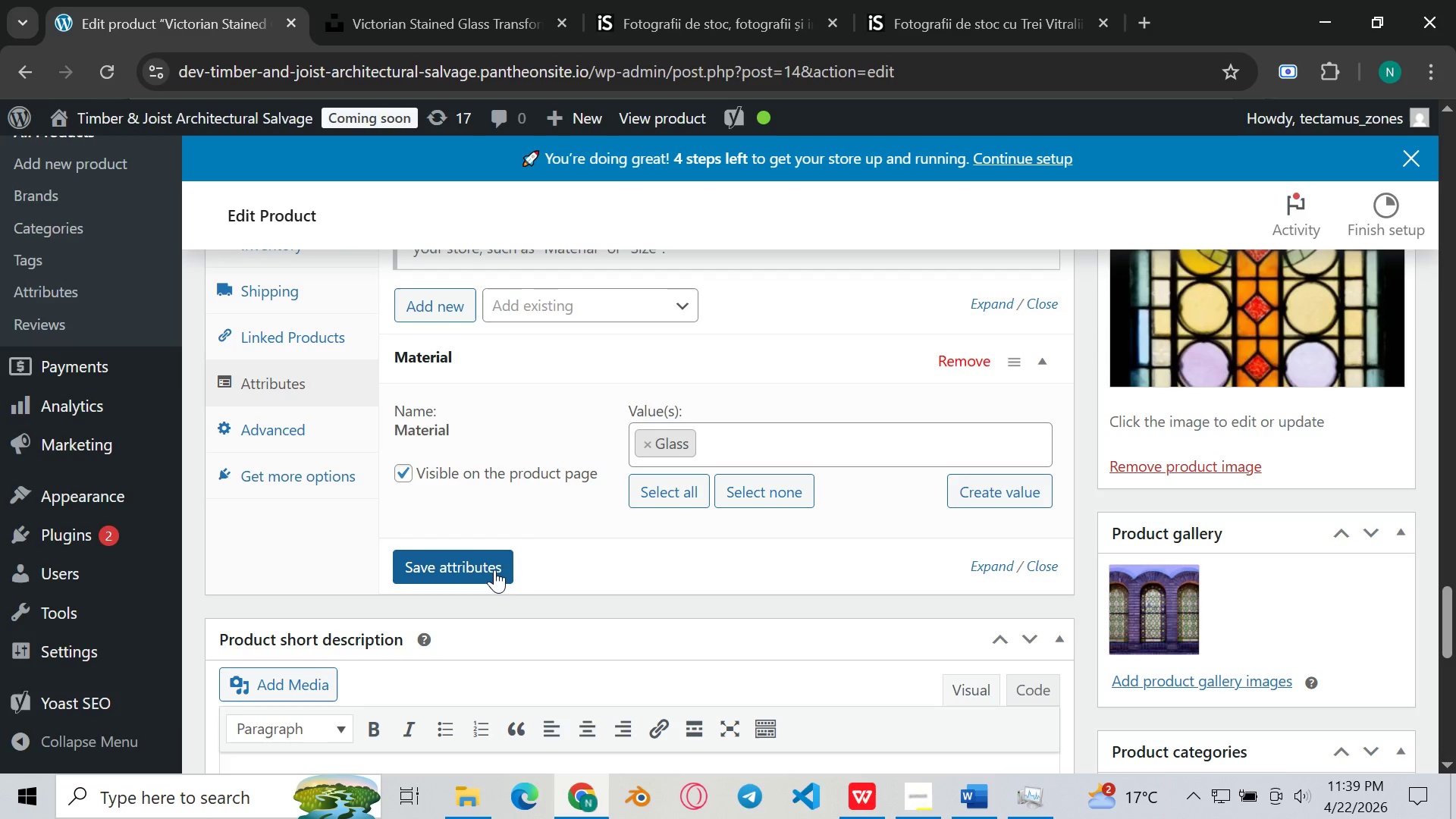 
left_click([494, 570])
 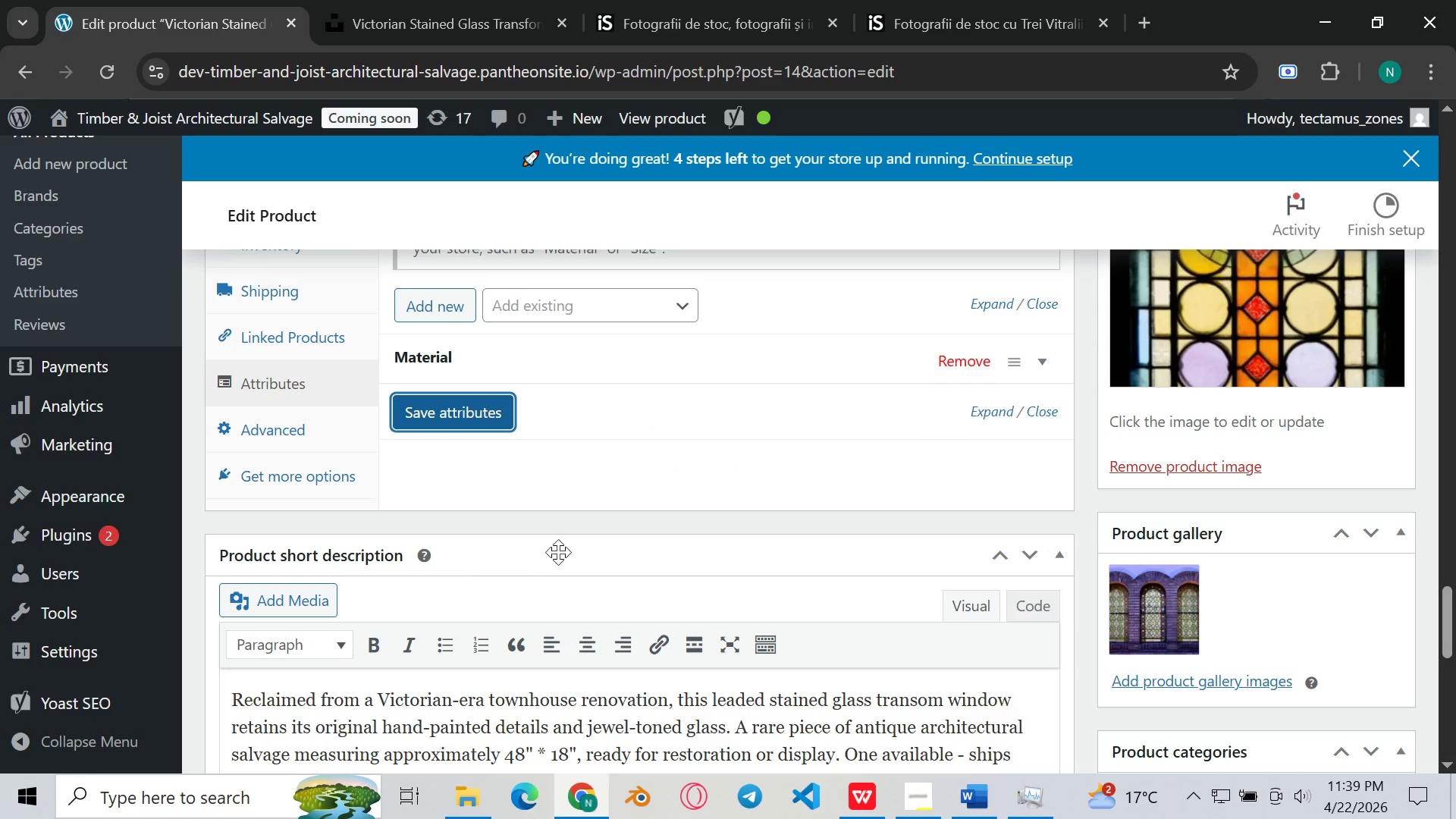 
scroll: coordinate [571, 542], scroll_direction: none, amount: 0.0
 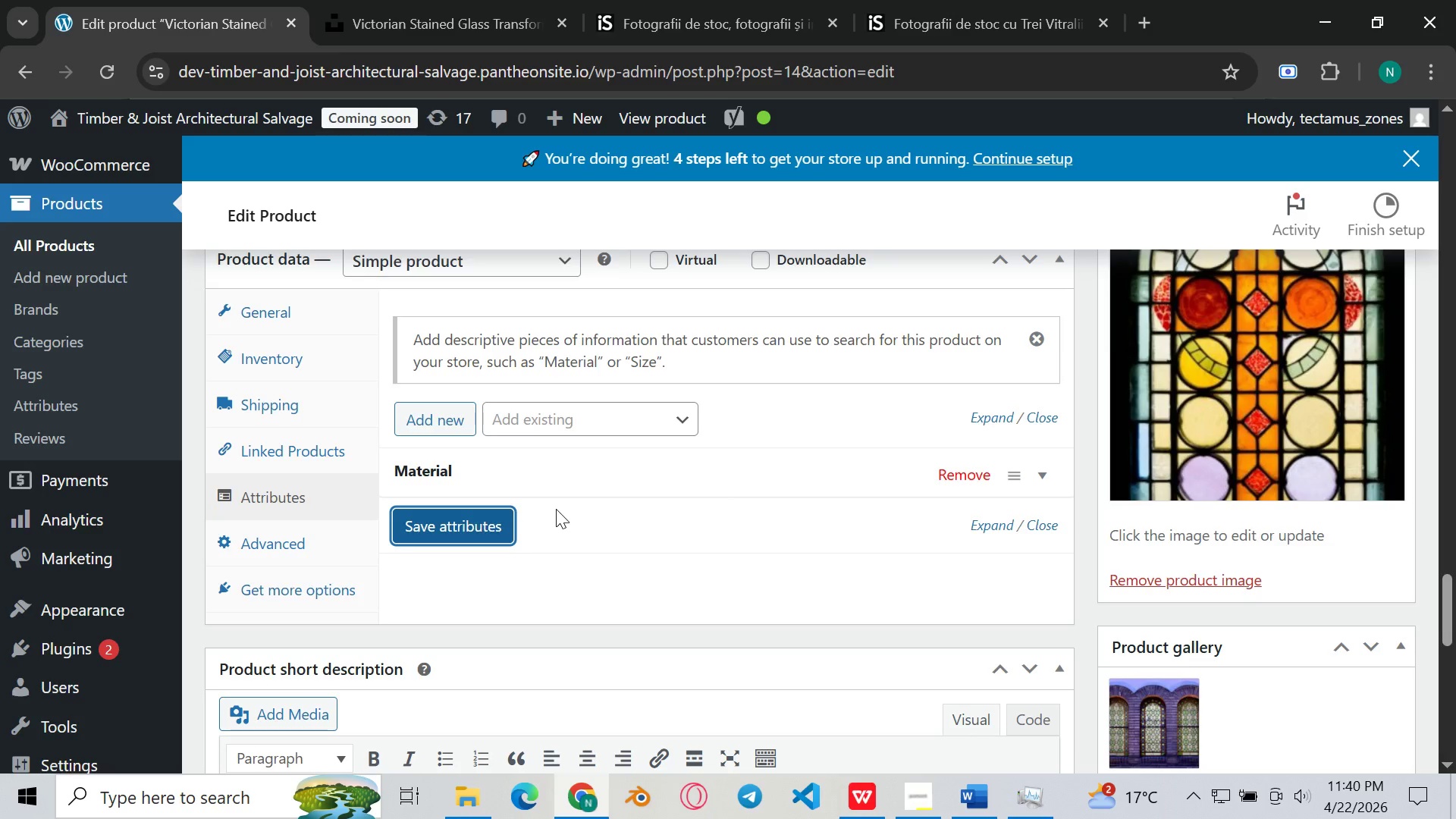 
wait(49.62)
 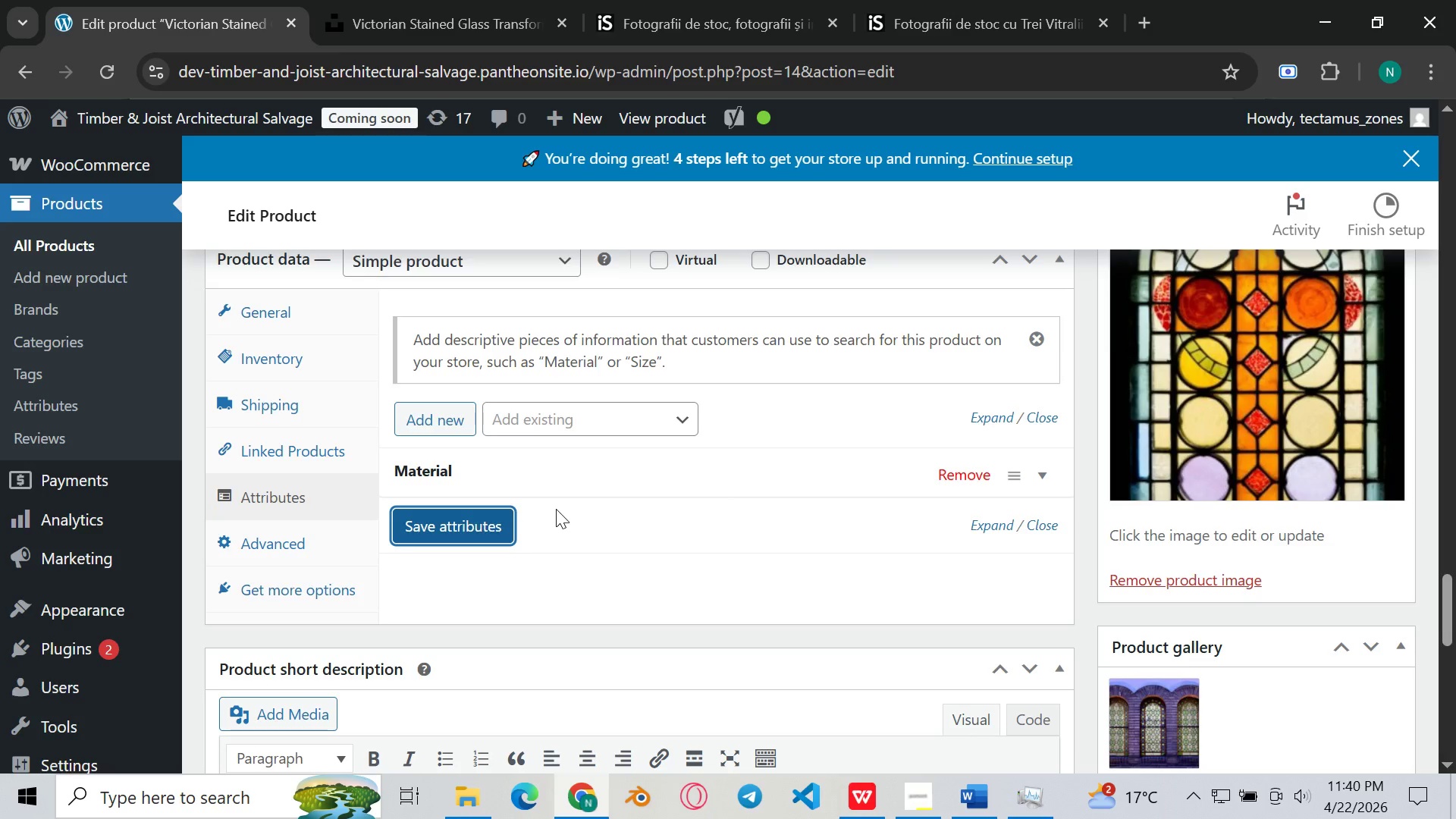 
left_click([560, 416])
 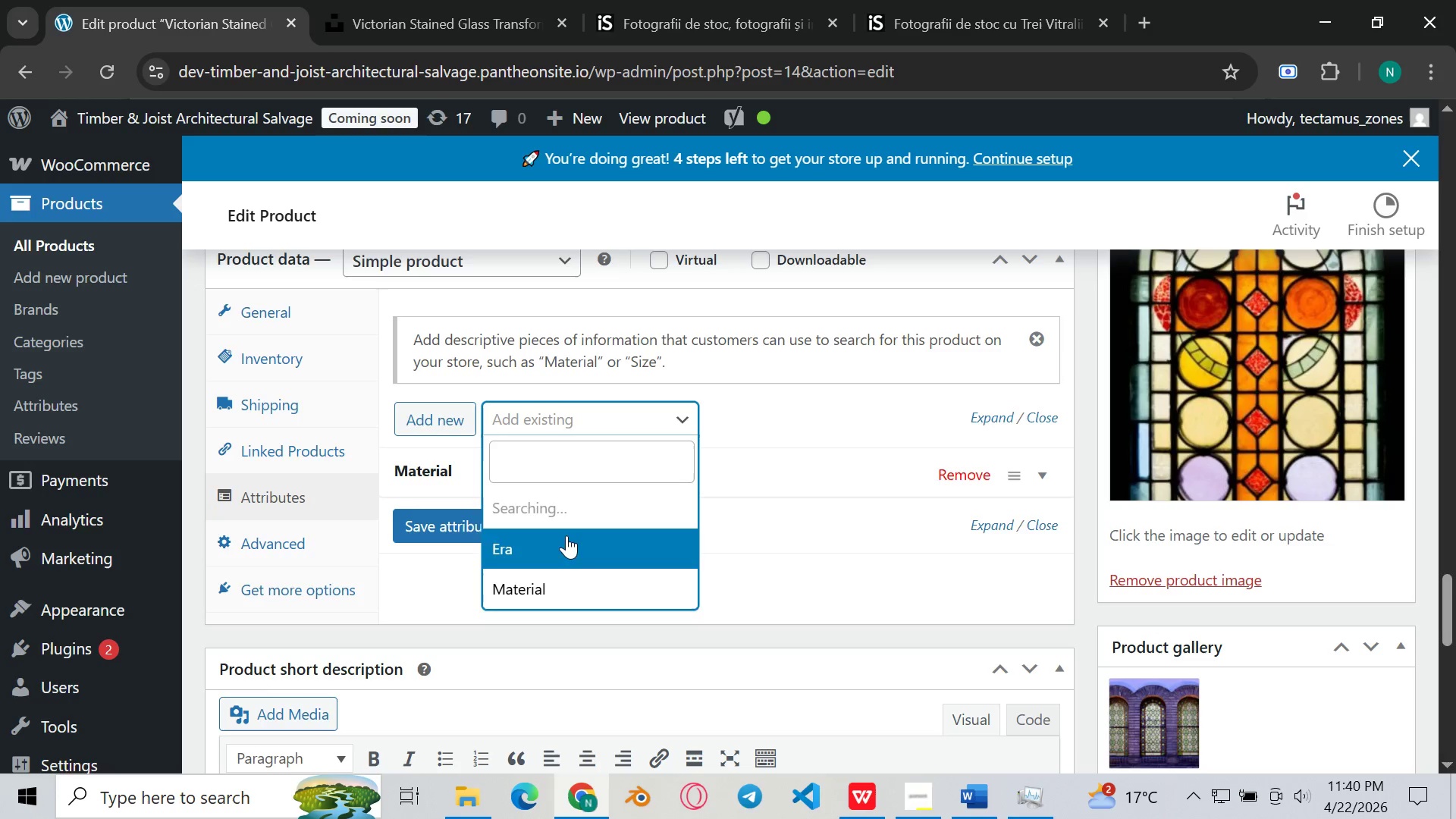 
left_click([565, 535])
 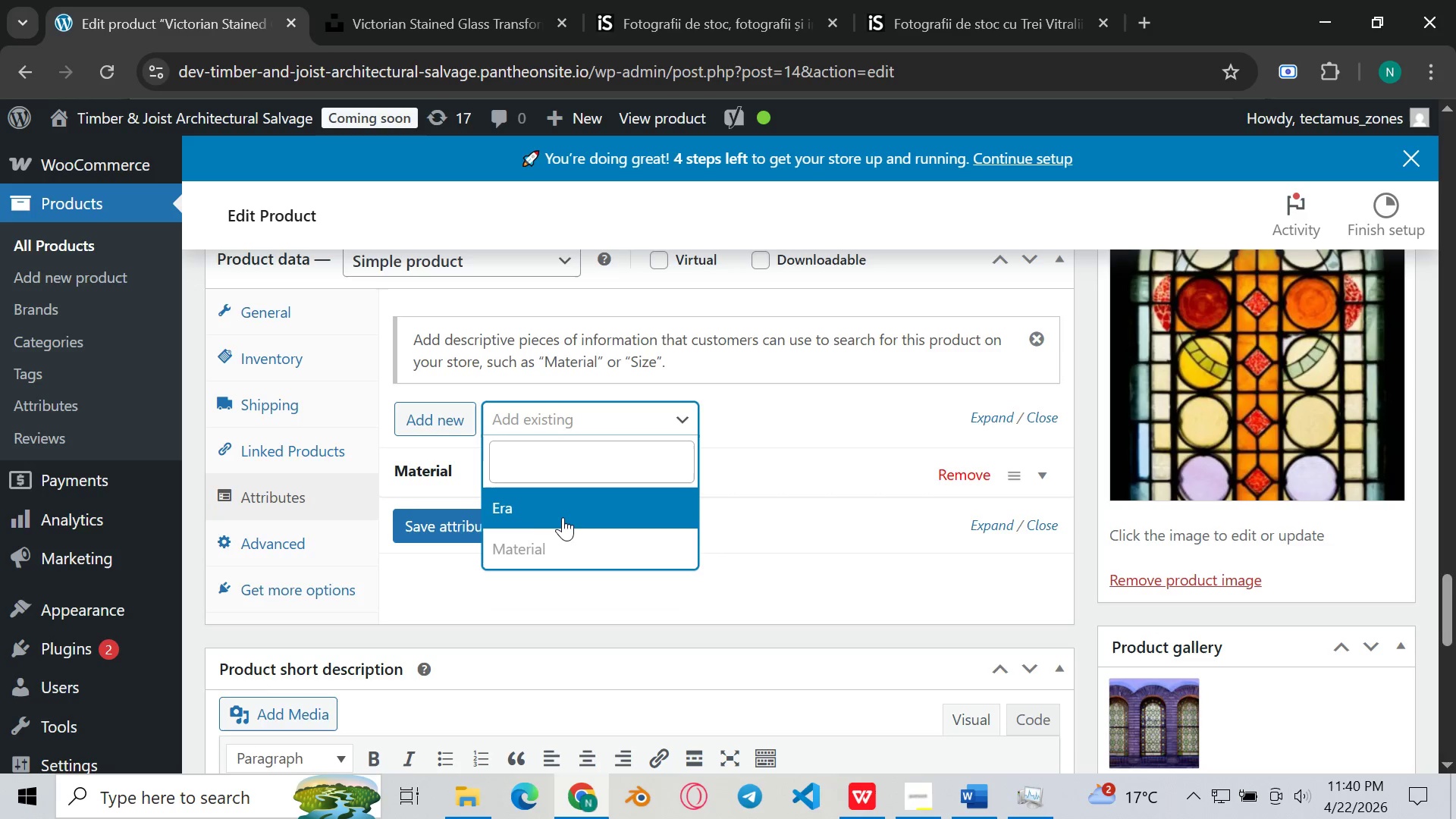 
left_click([564, 517])
 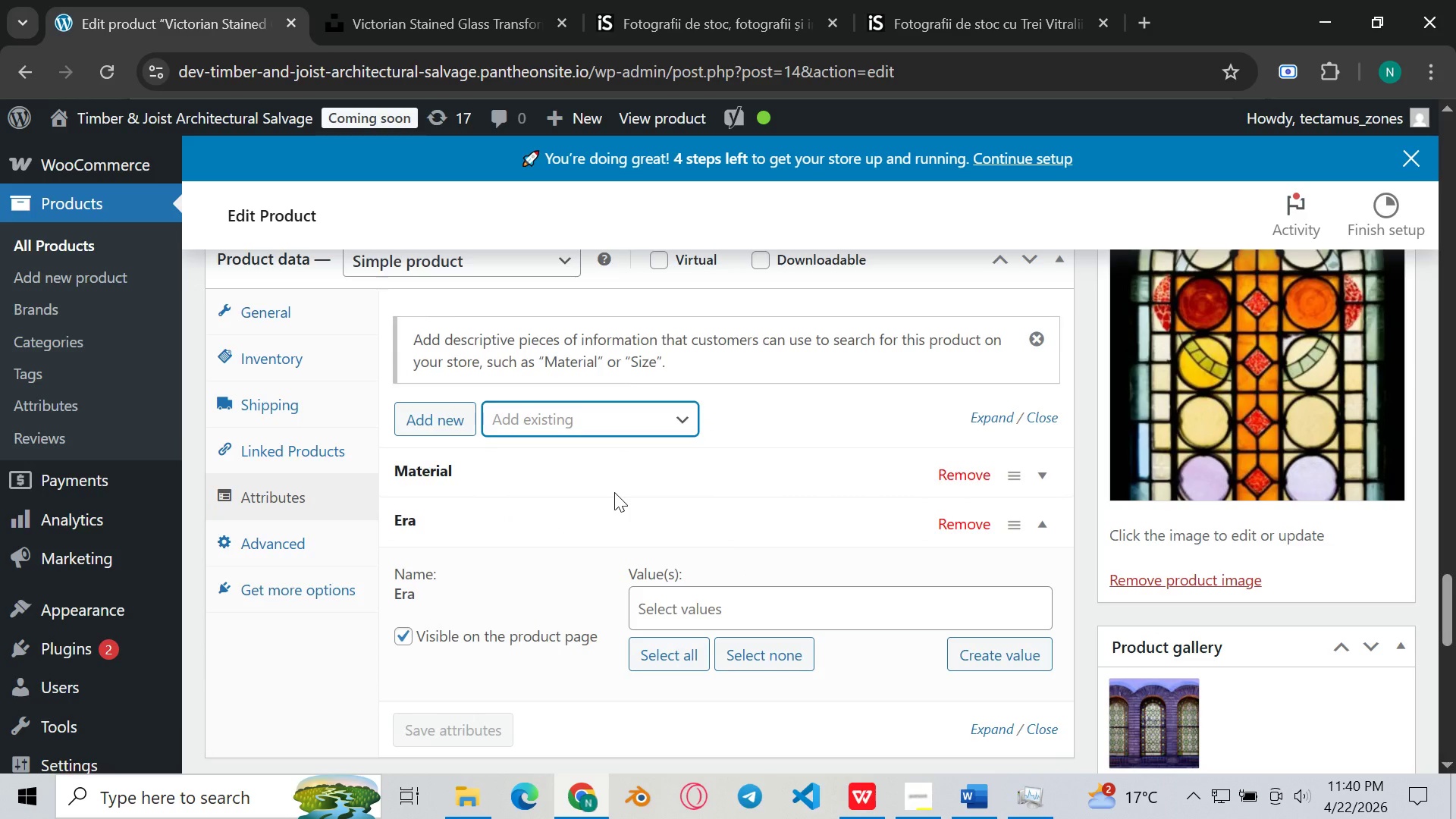 
scroll: coordinate [614, 492], scroll_direction: none, amount: 0.0
 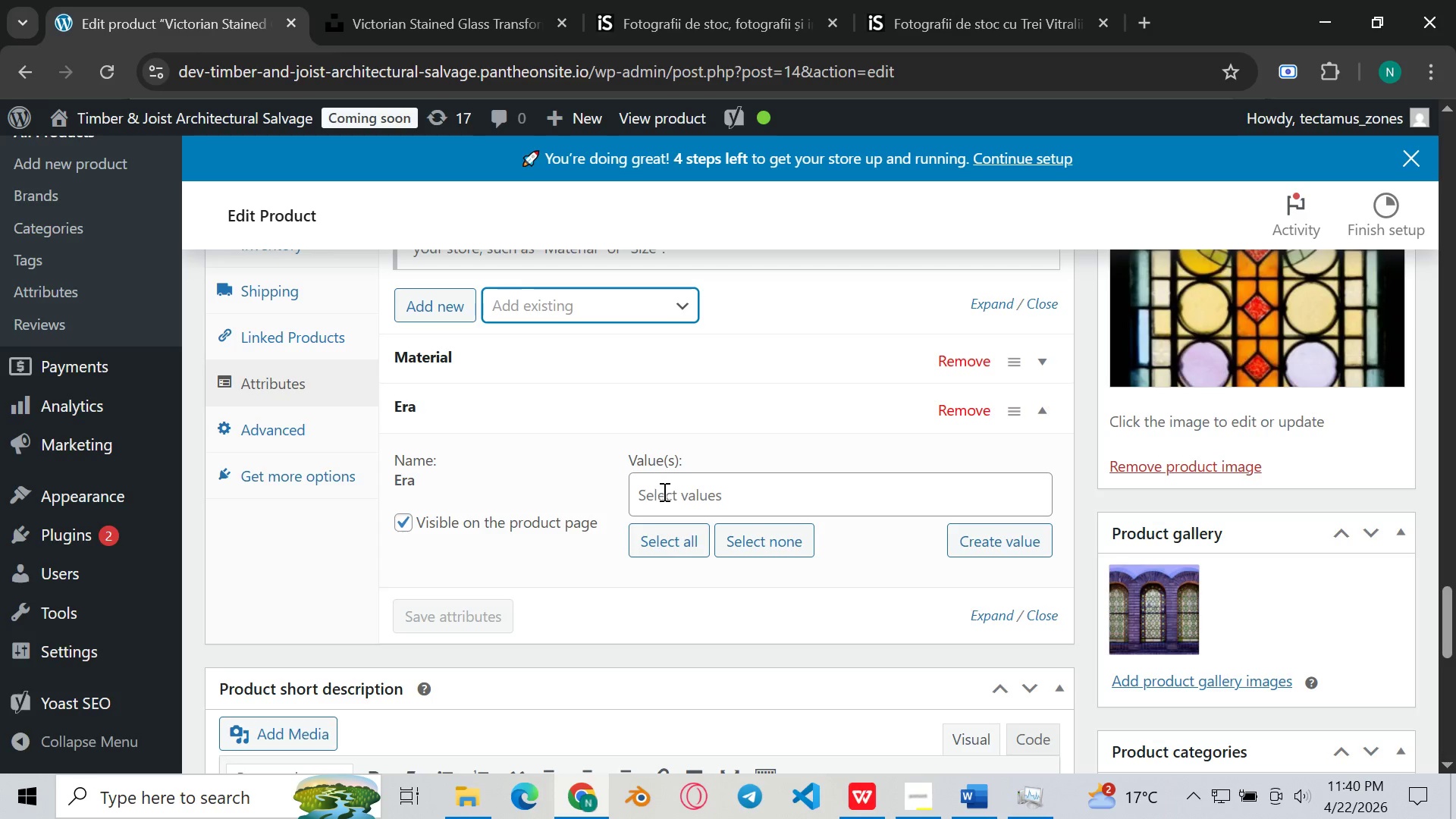 
left_click([667, 494])
 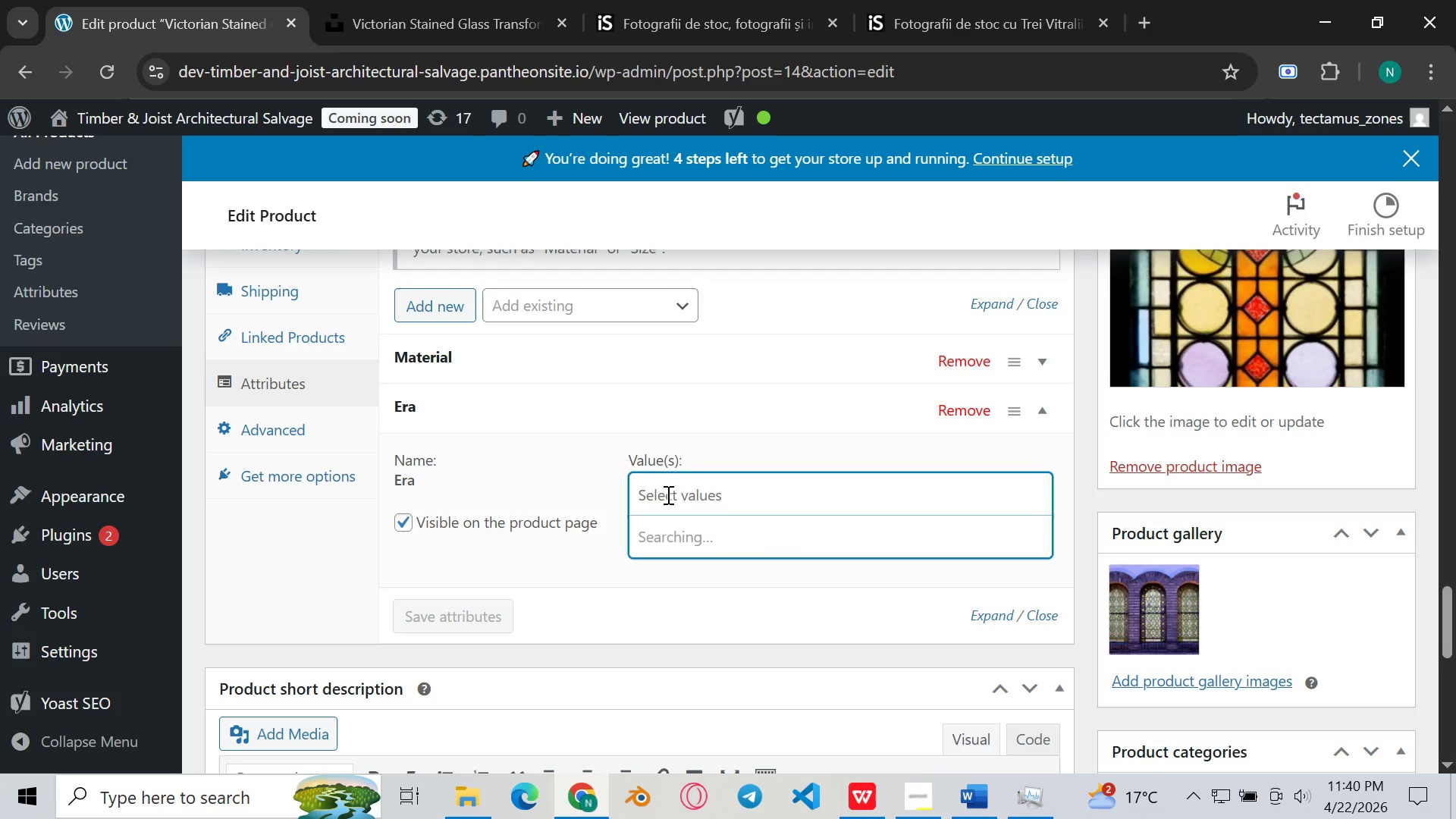 
left_click([667, 494])
 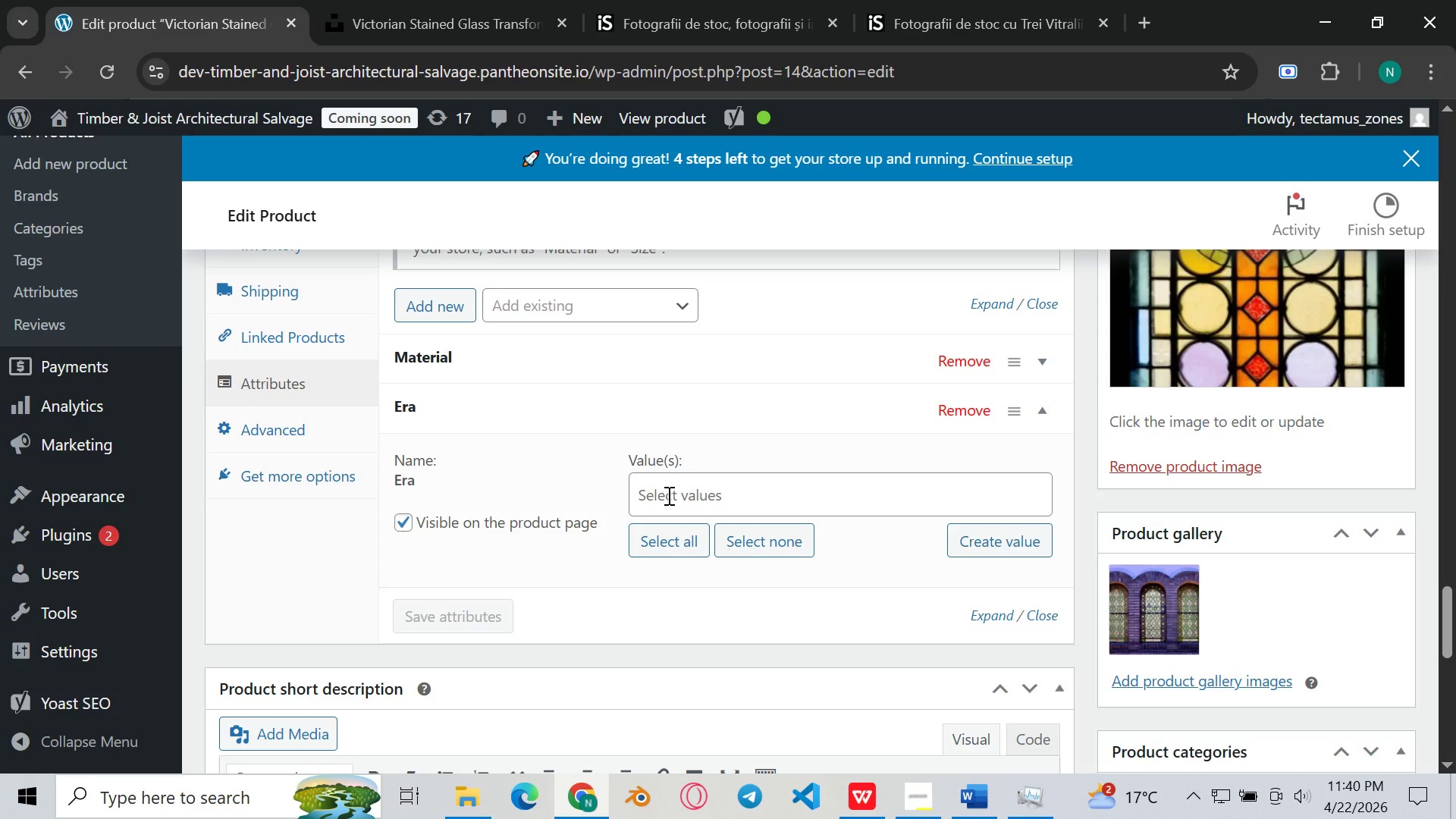 
wait(9.19)
 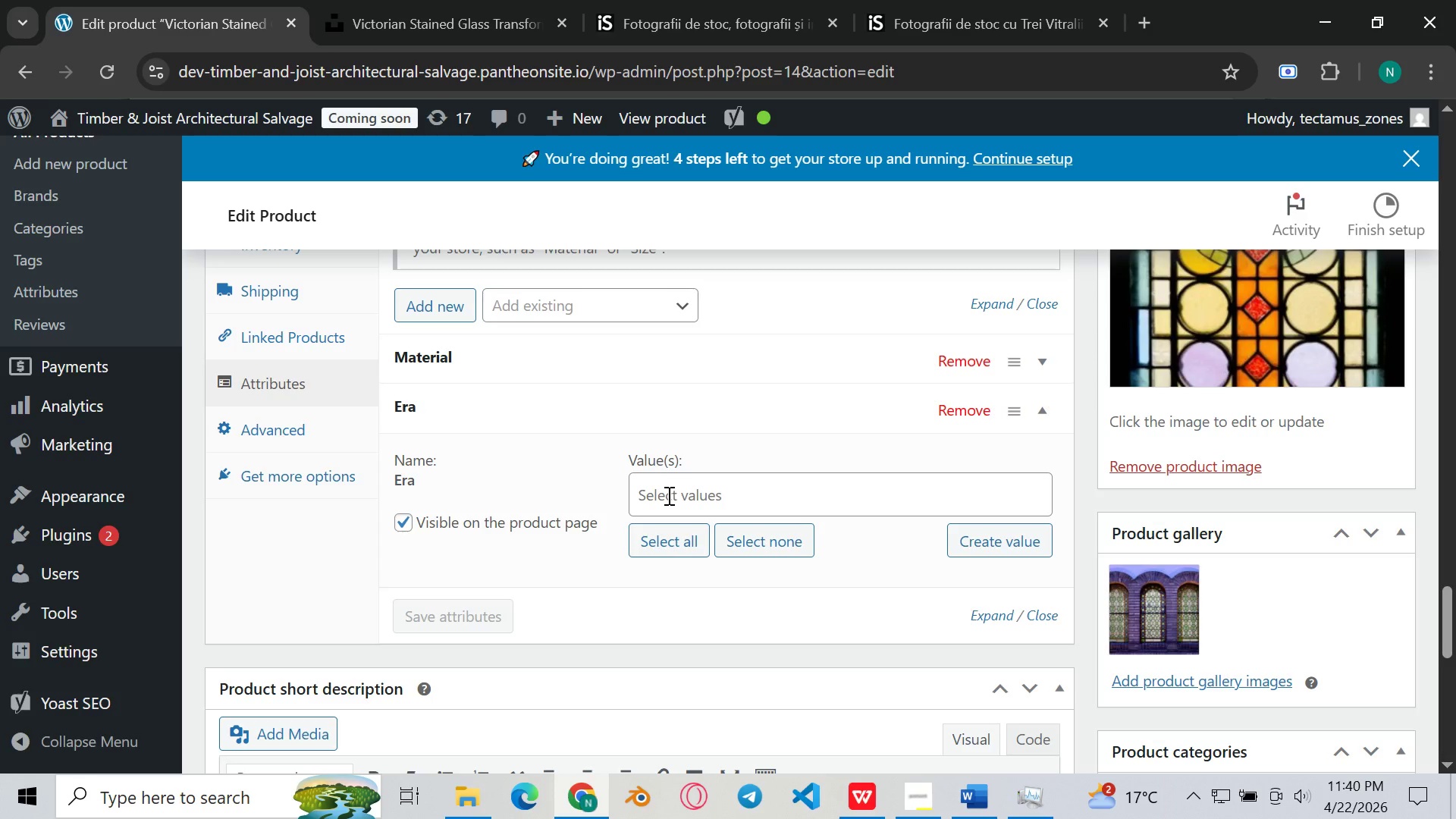 
left_click([682, 489])
 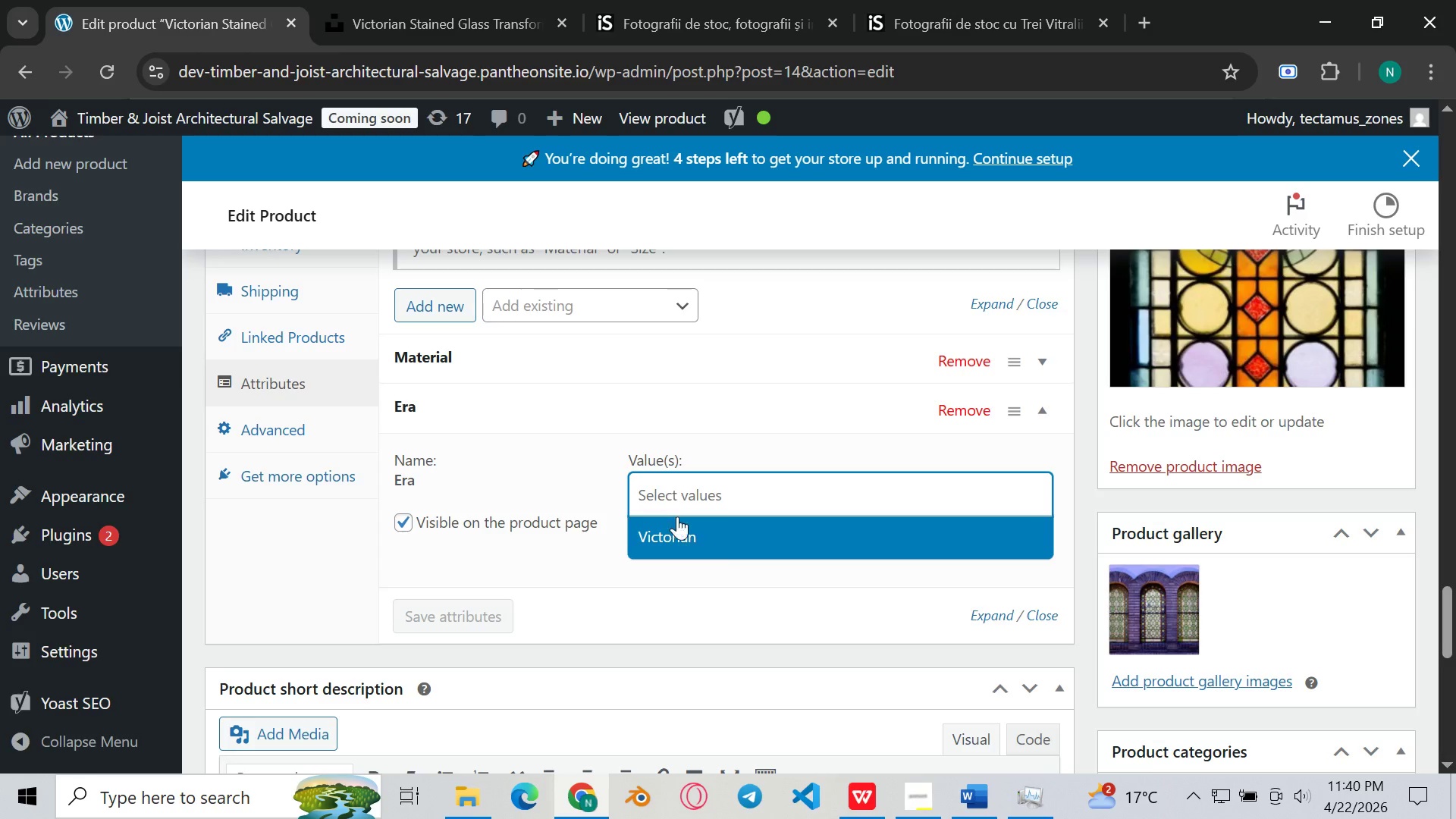 
left_click([697, 532])
 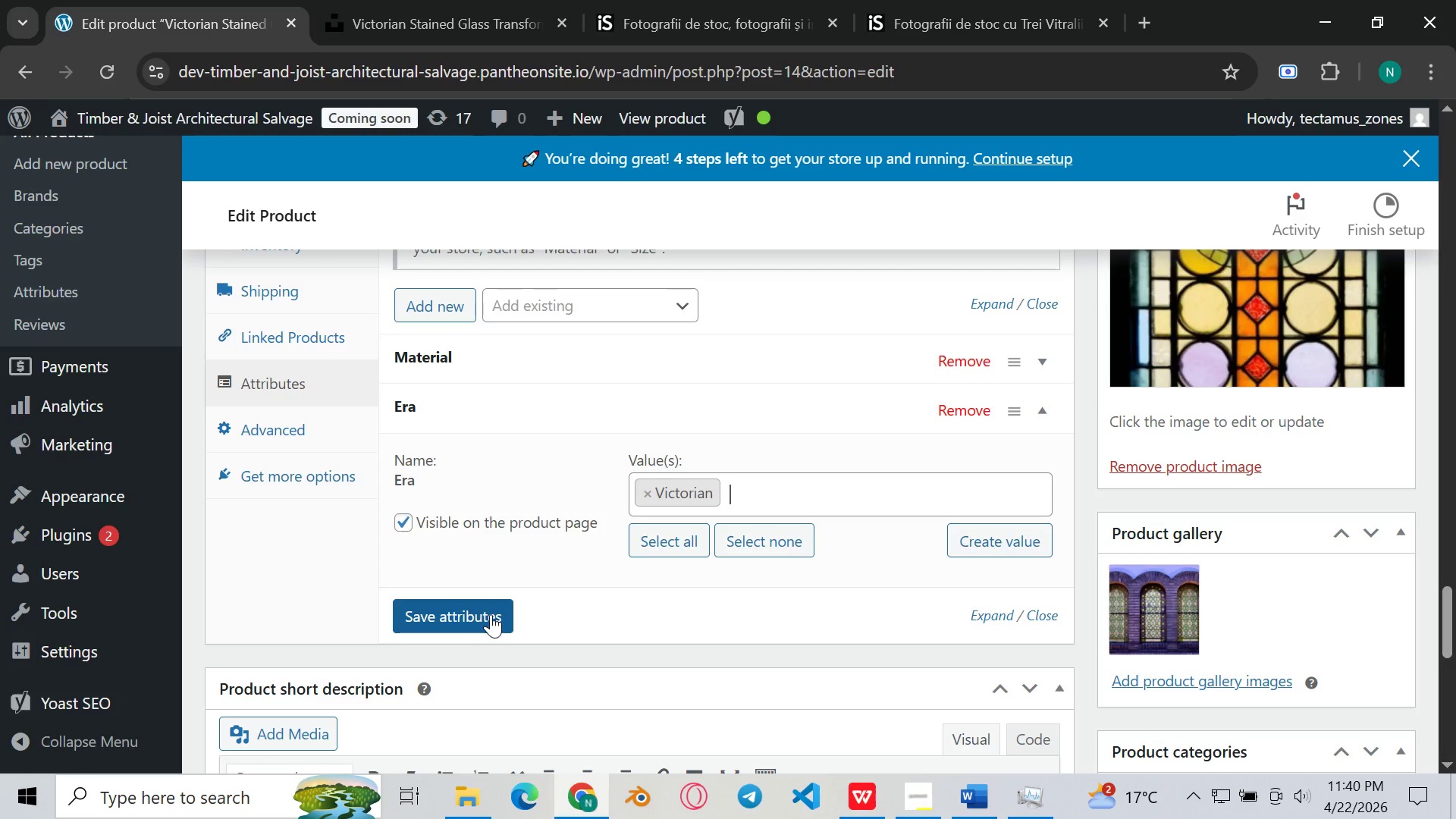 
wait(5.67)
 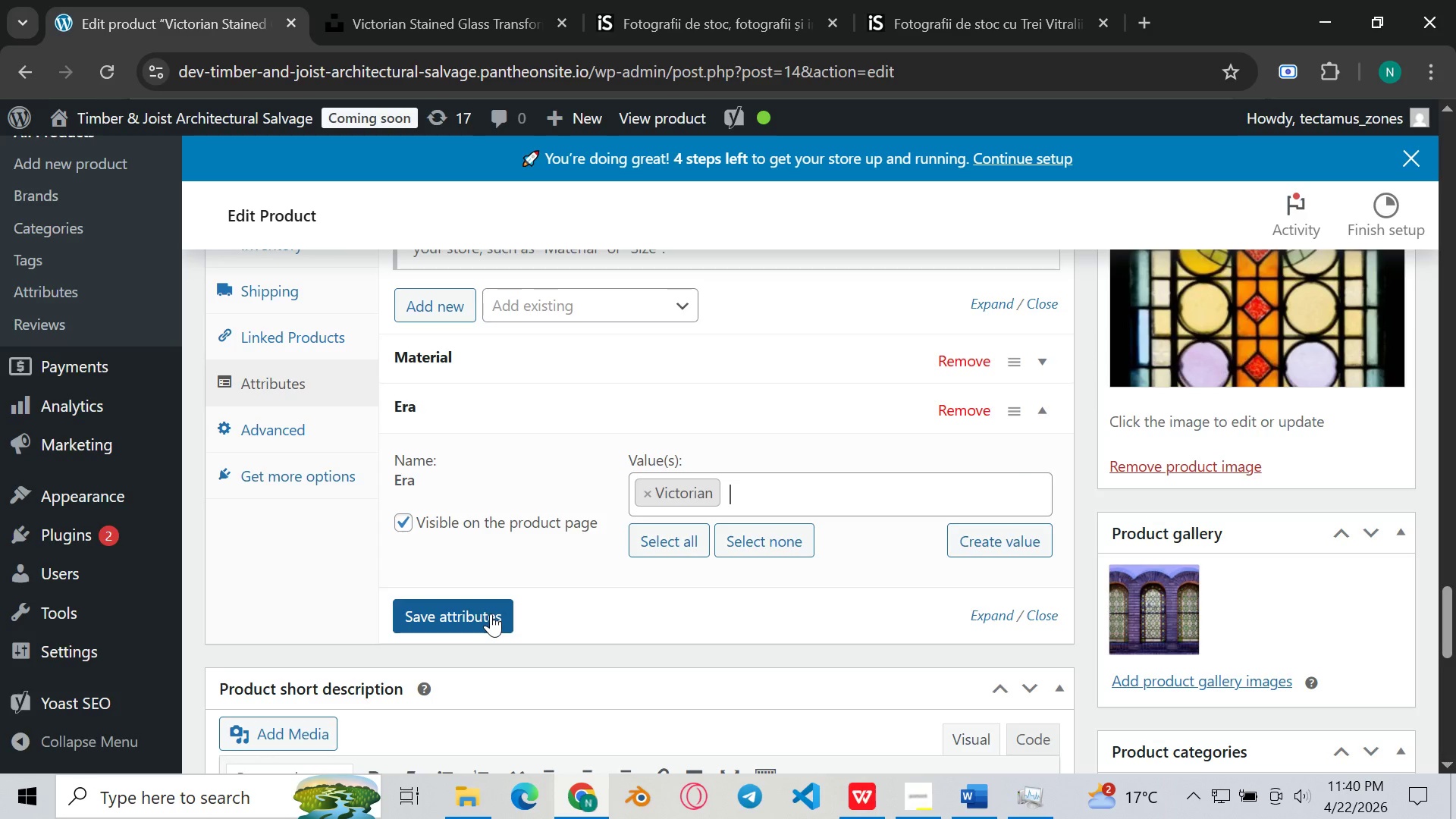 
left_click([491, 614])
 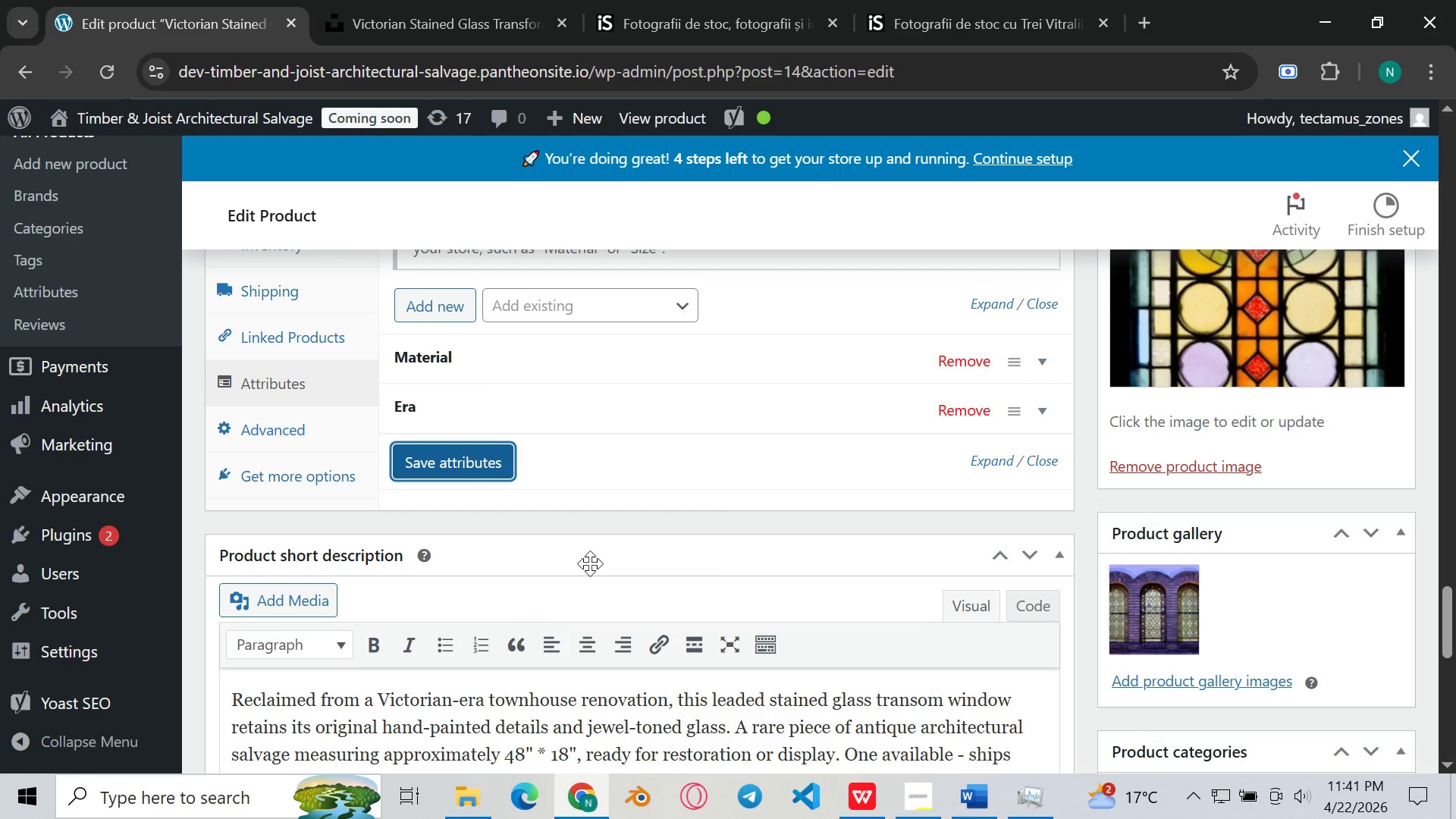 
scroll: coordinate [590, 563], scroll_direction: none, amount: 0.0
 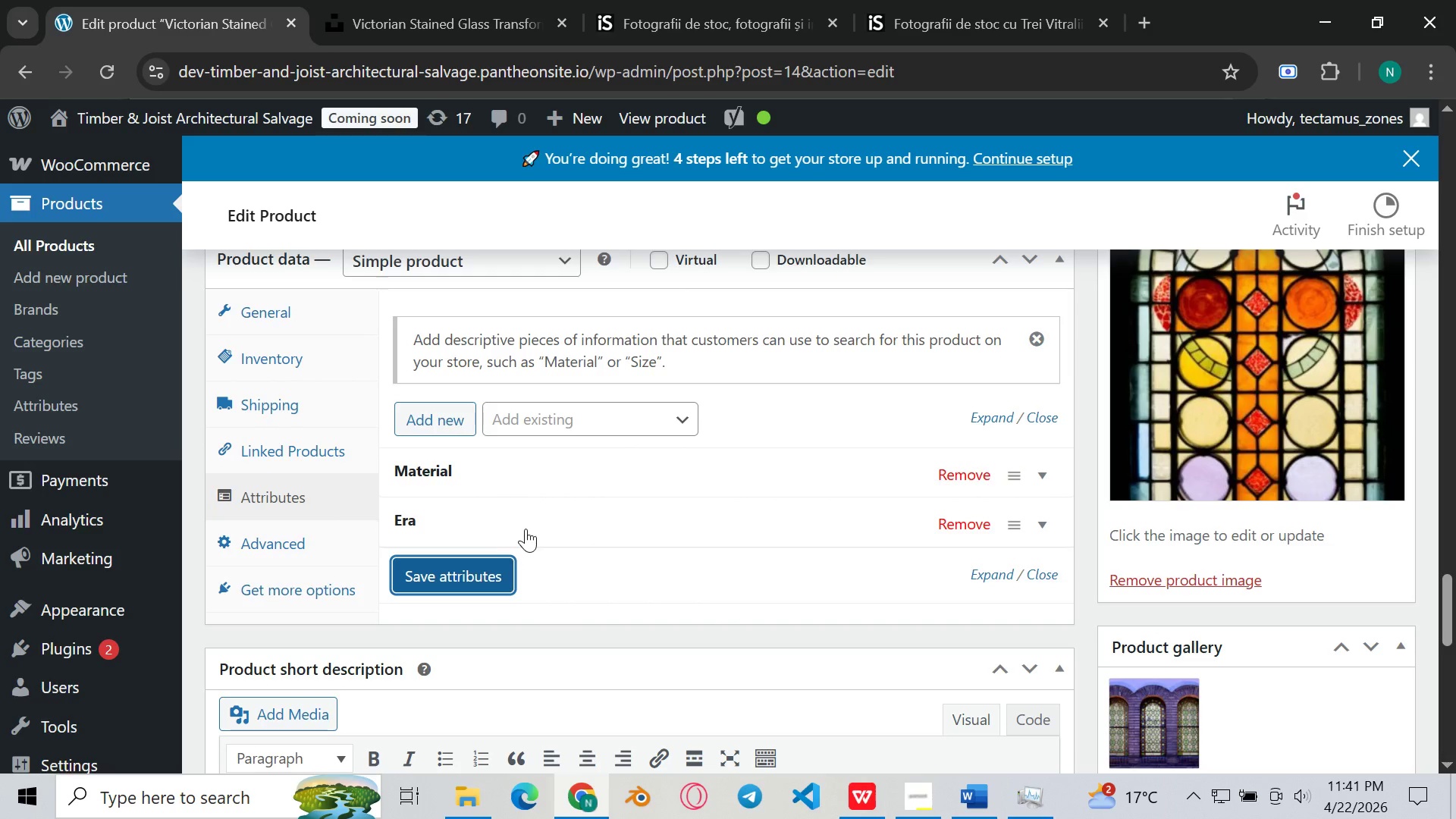 
wait(16.6)
 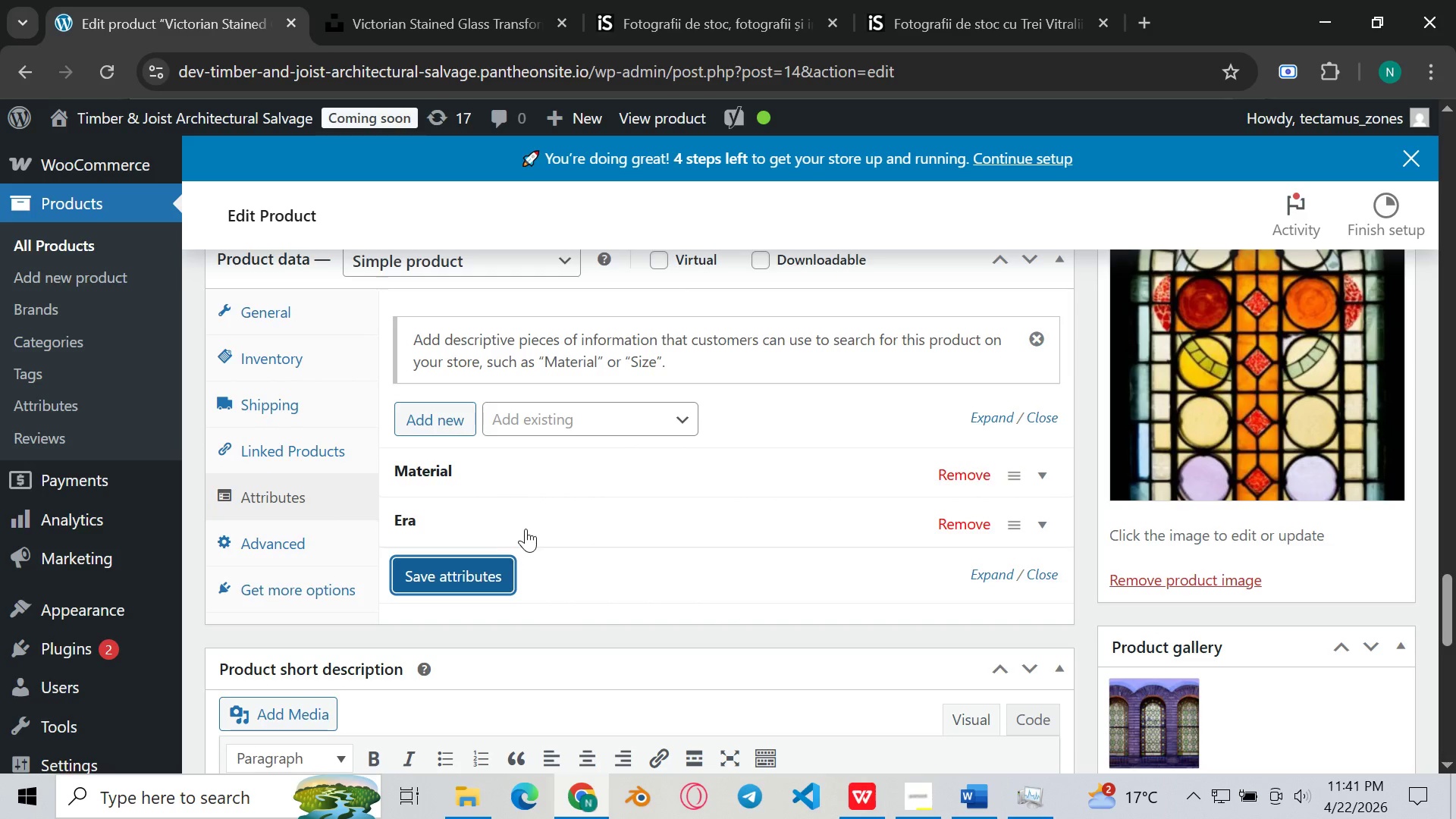 
scroll: coordinate [567, 537], scroll_direction: down, amount: 6.0
 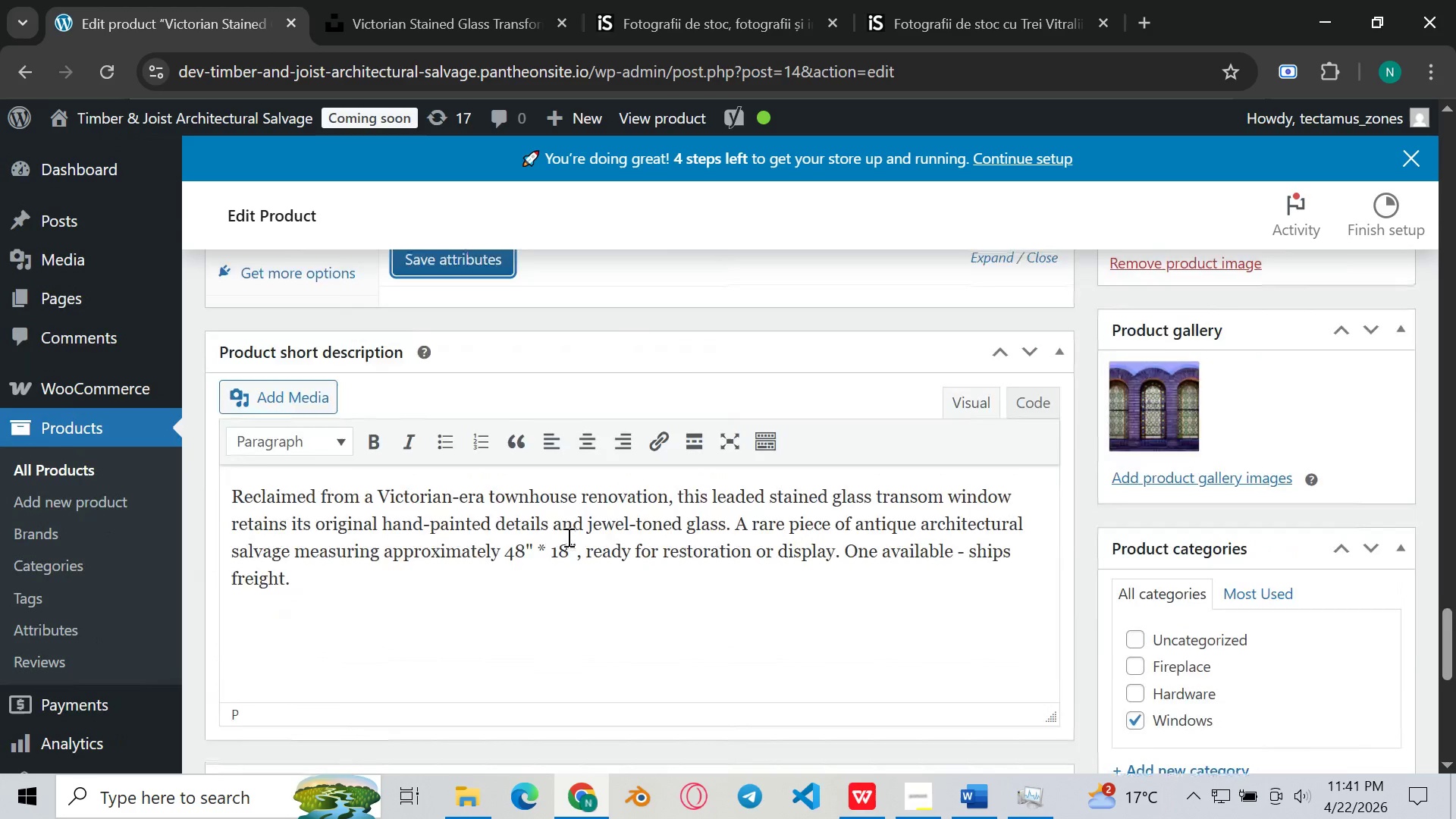 
scroll: coordinate [563, 538], scroll_direction: up, amount: 15.0
 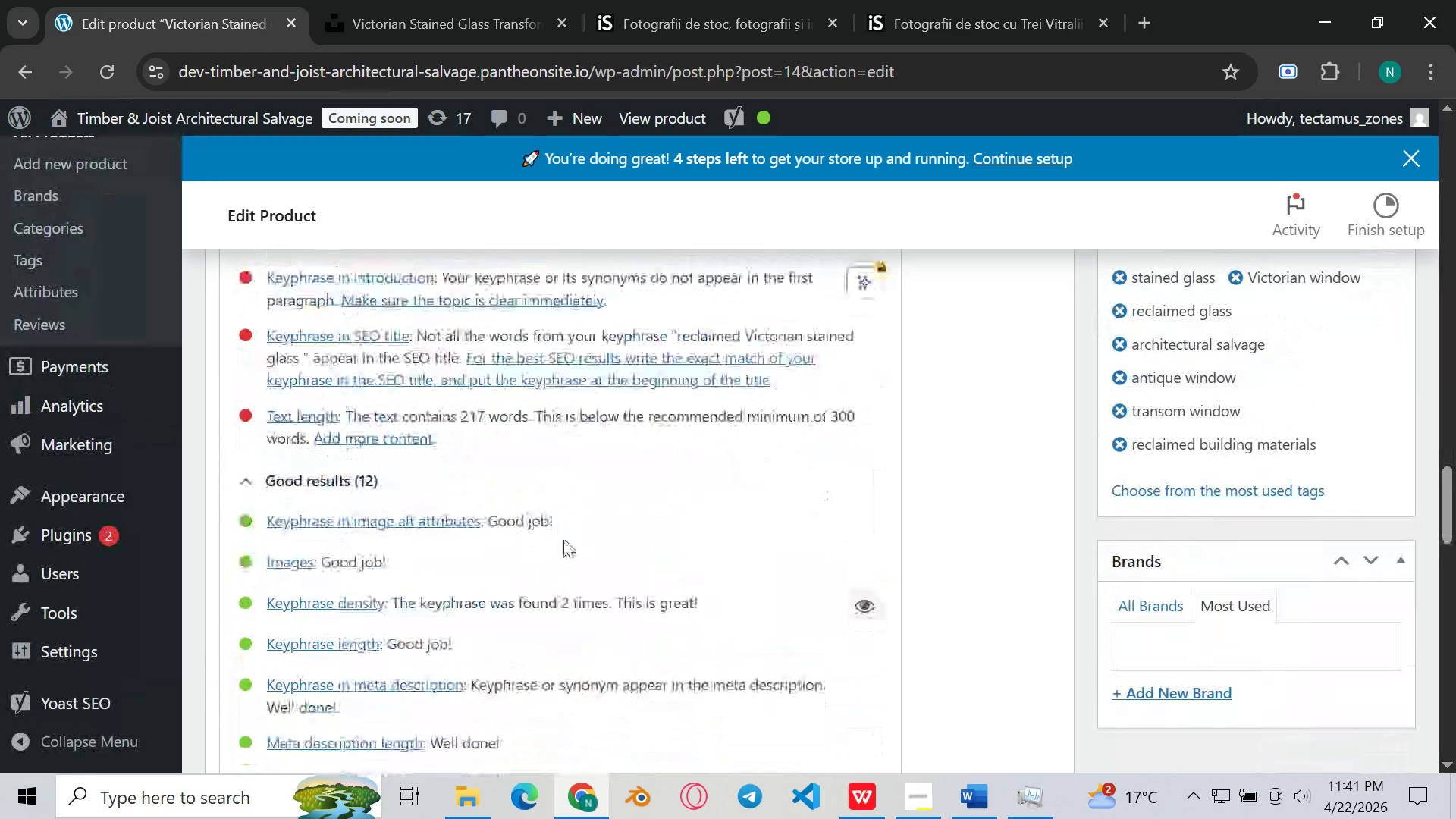 
scroll: coordinate [563, 538], scroll_direction: down, amount: 2.0
 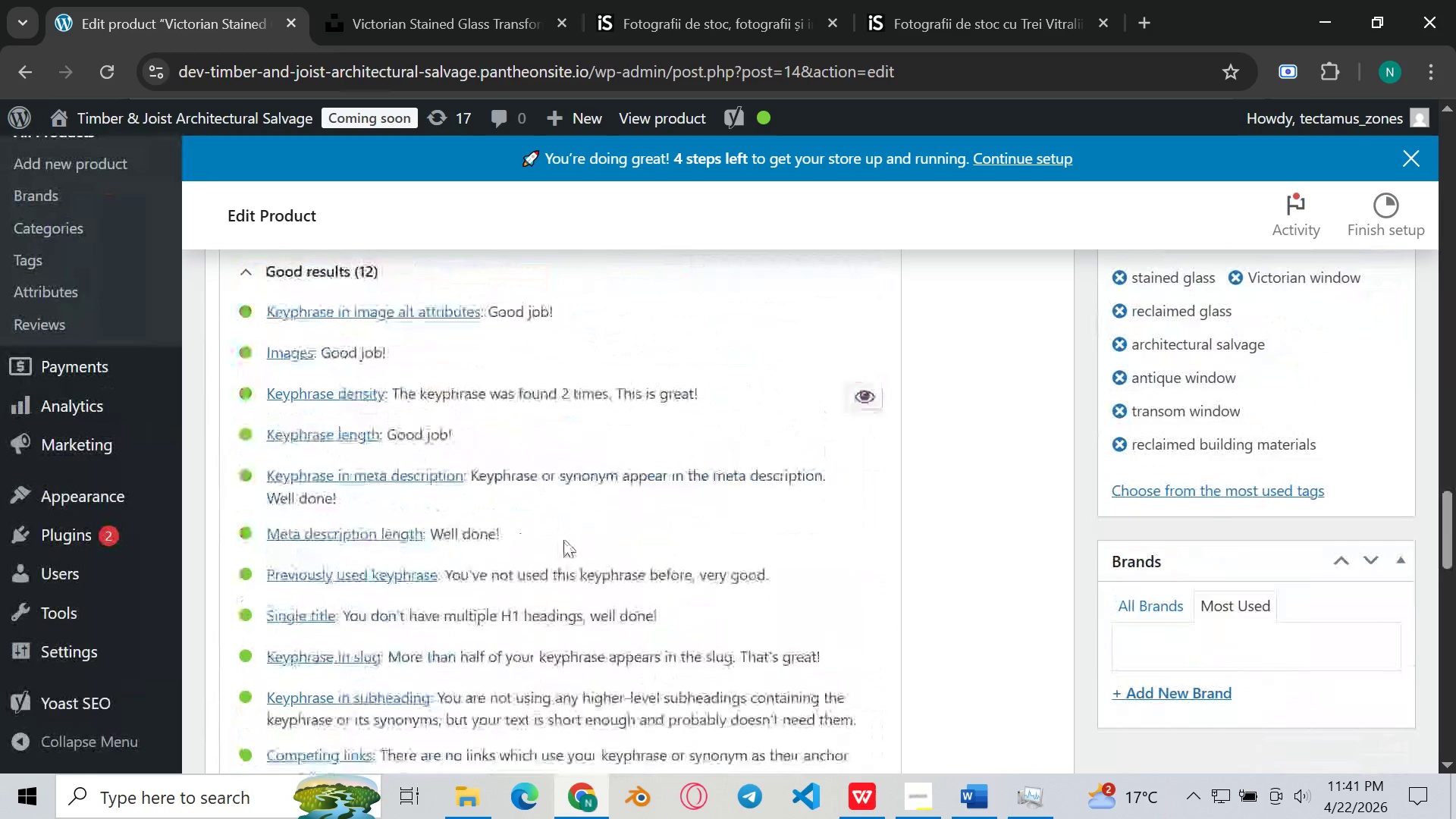 
scroll: coordinate [698, 439], scroll_direction: up, amount: 5.0
 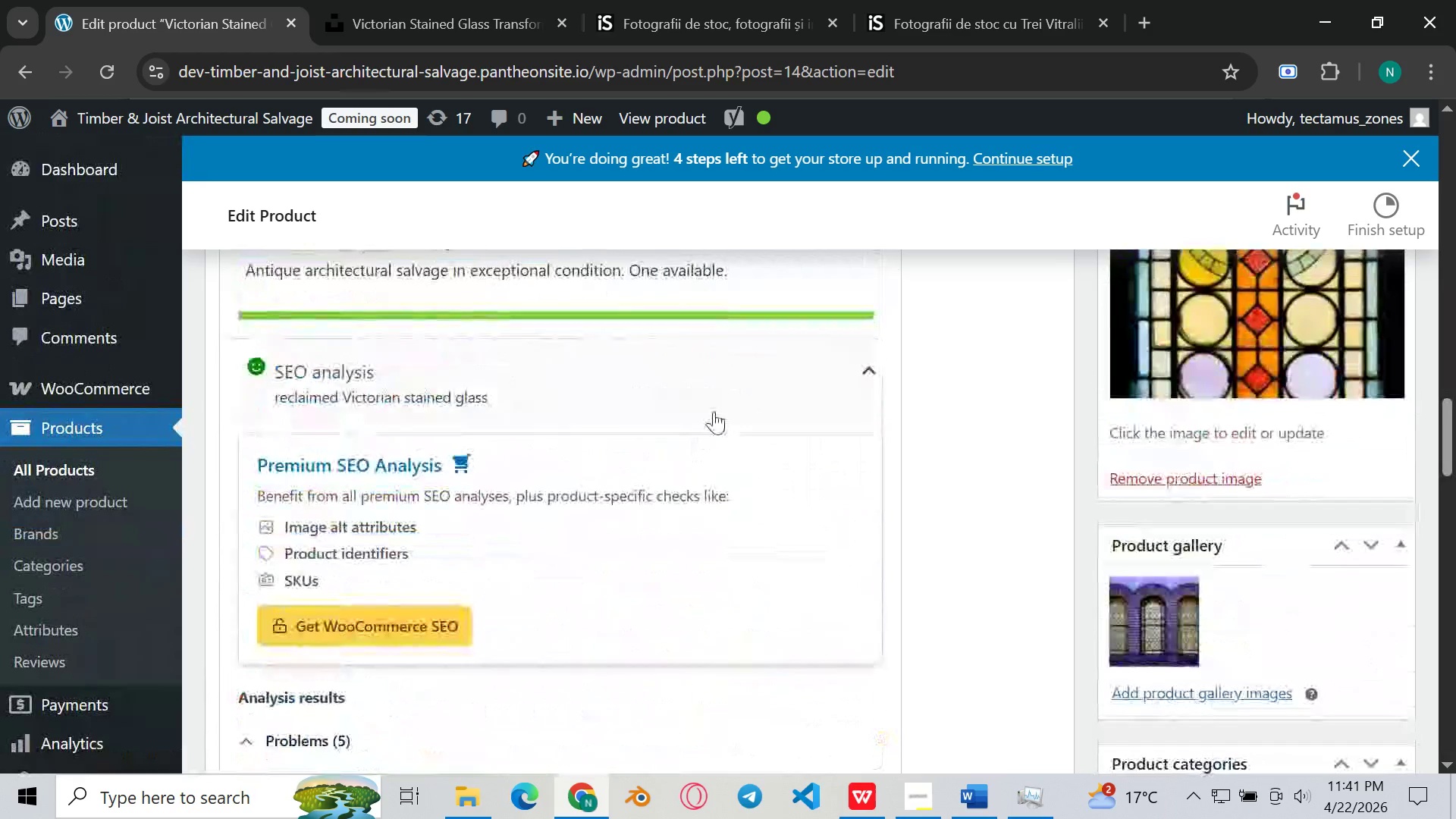 
left_click([742, 381])
 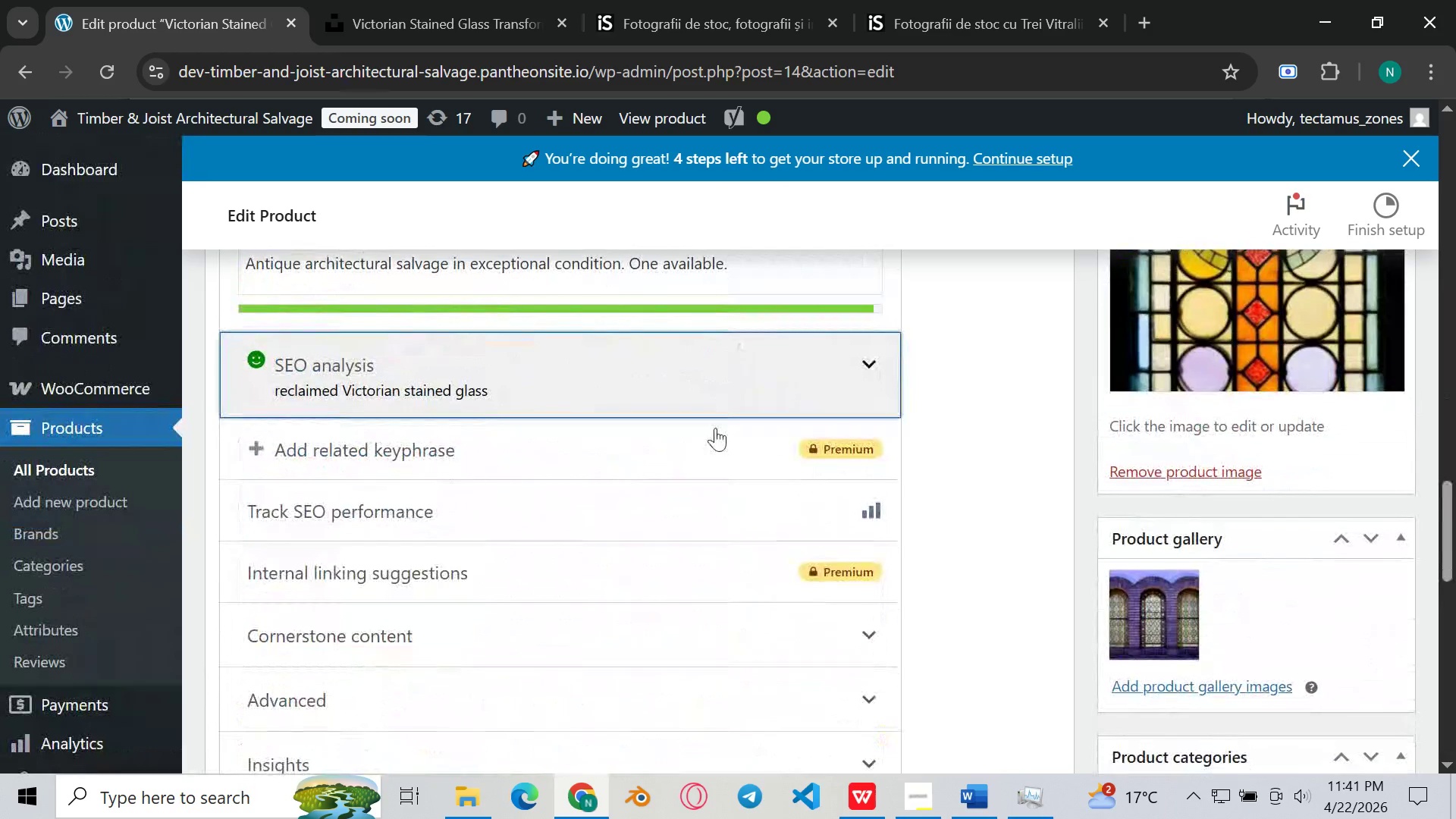 
scroll: coordinate [717, 429], scroll_direction: up, amount: 1.0
 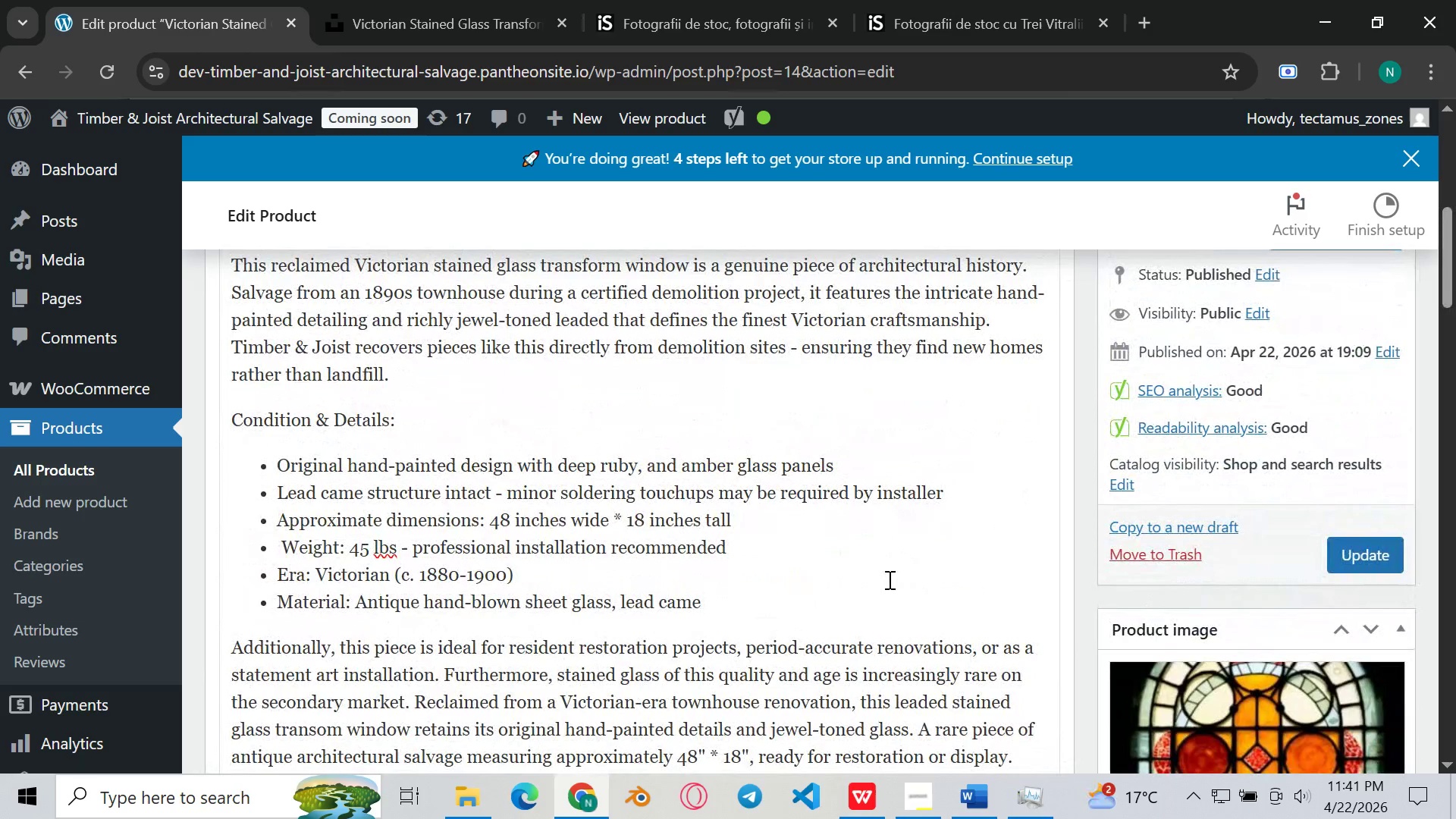 
wait(16.89)
 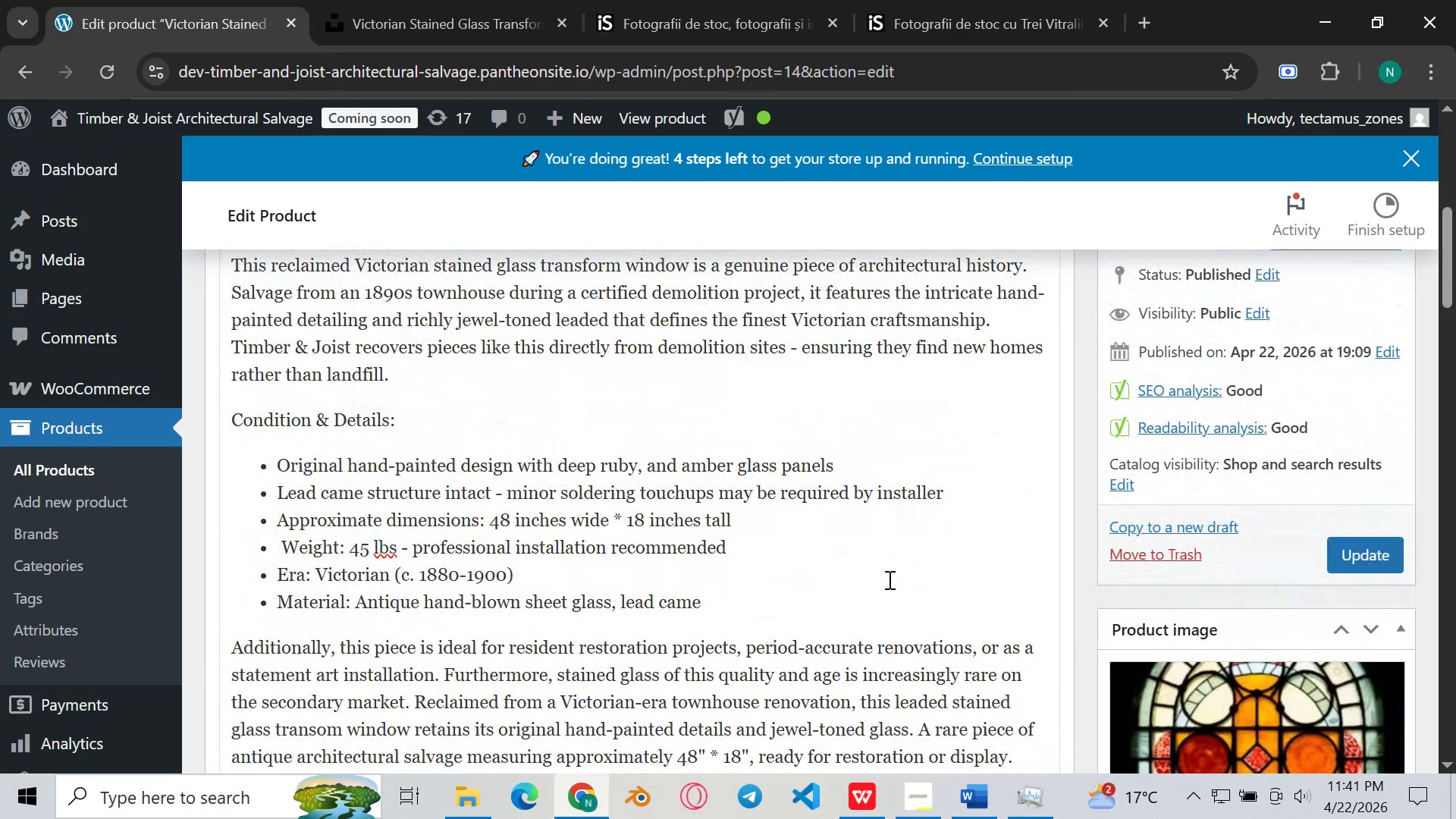 
scroll: coordinate [1232, 654], scroll_direction: up, amount: 4.0
 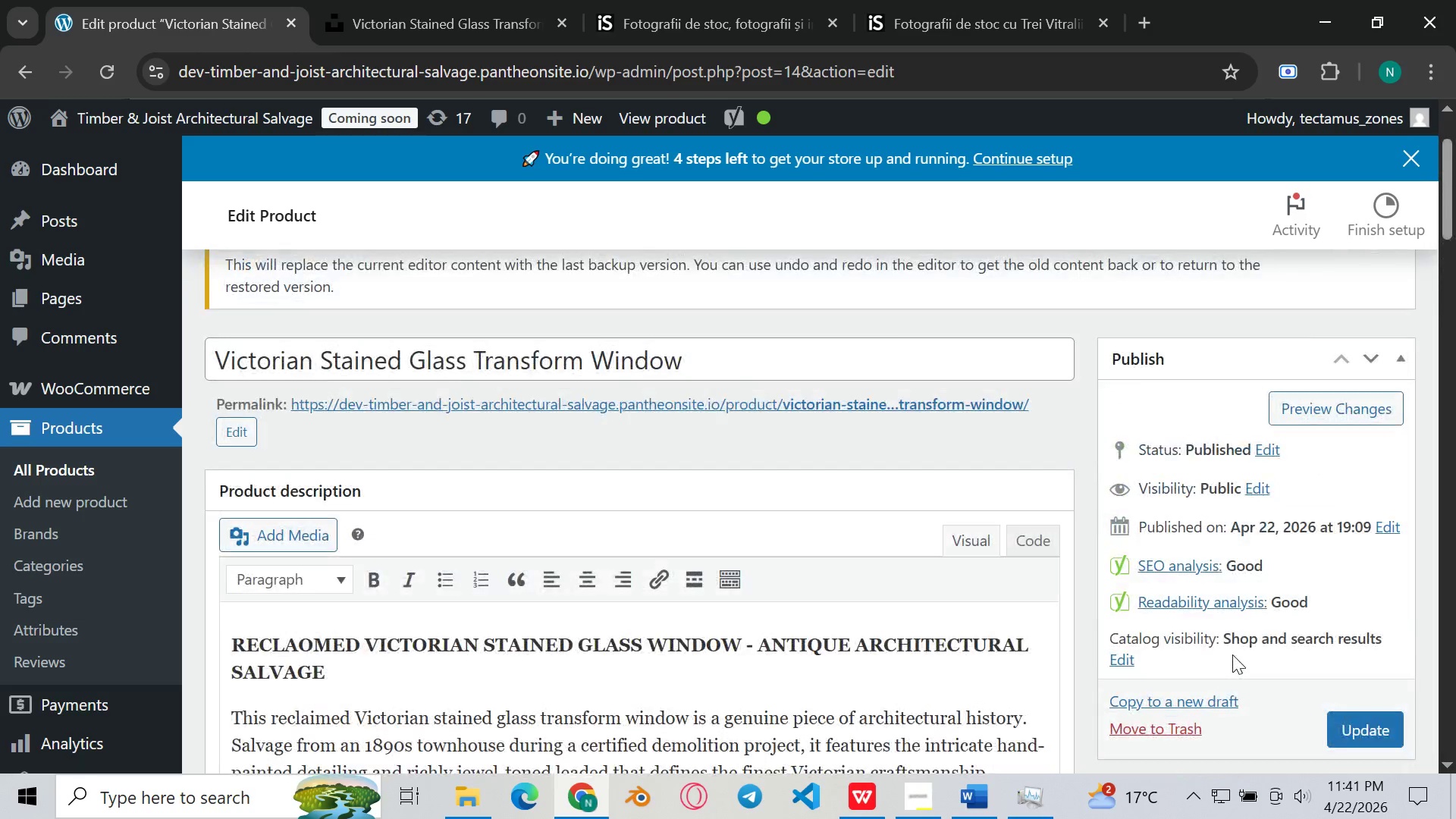 
scroll: coordinate [1232, 654], scroll_direction: down, amount: 11.0
 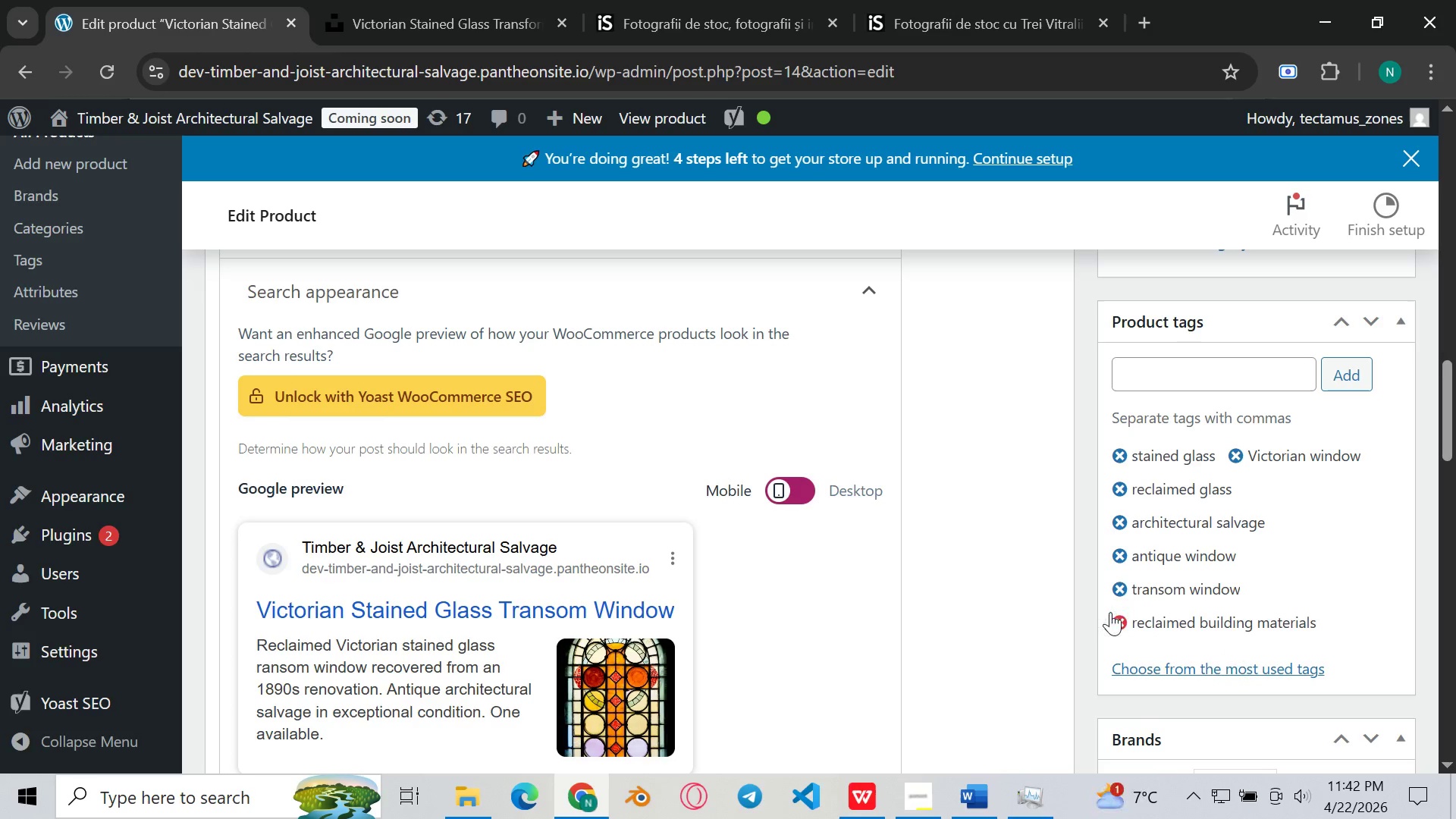 
wait(18.22)
 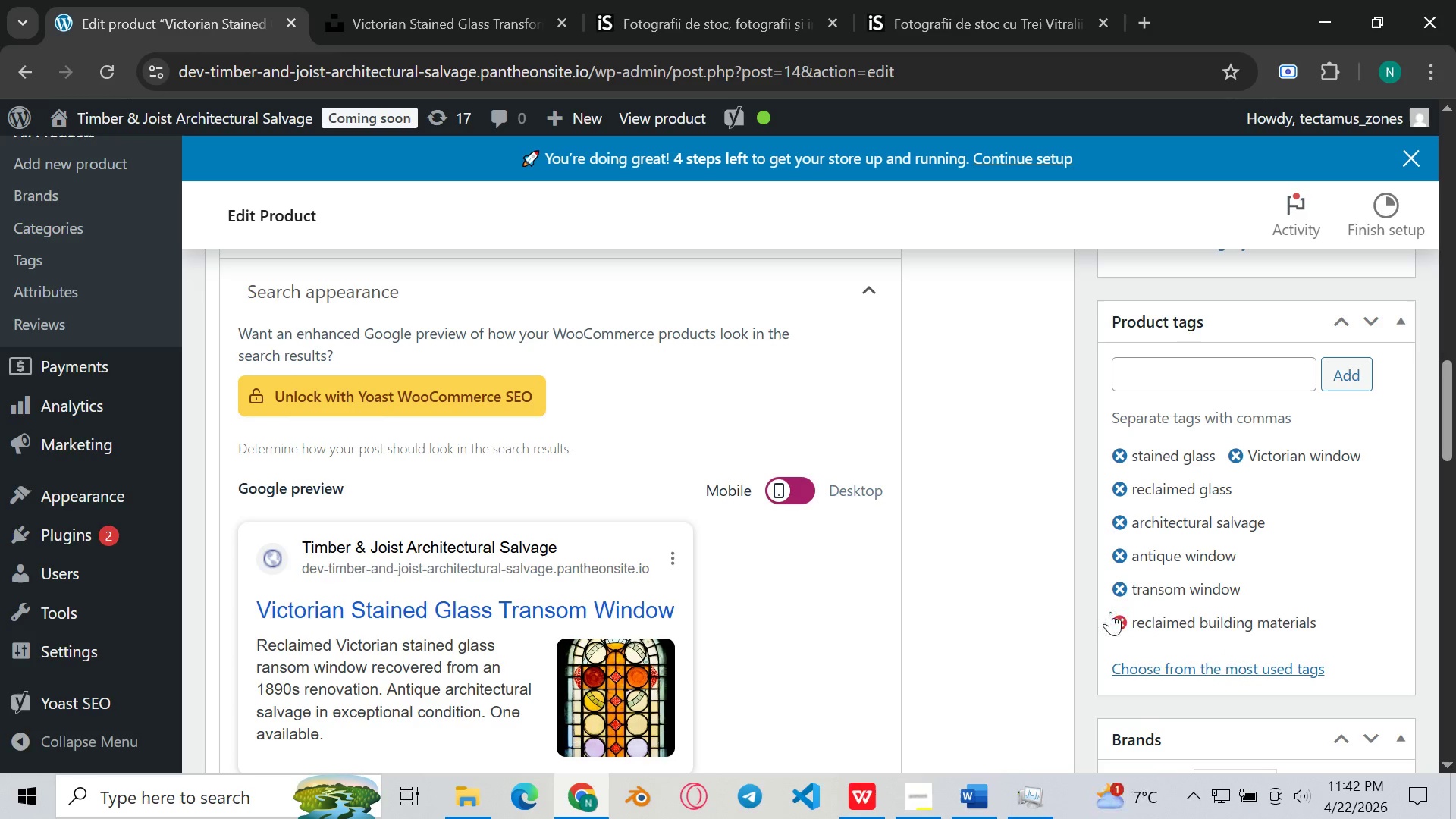 
scroll: coordinate [1110, 612], scroll_direction: none, amount: 0.0
 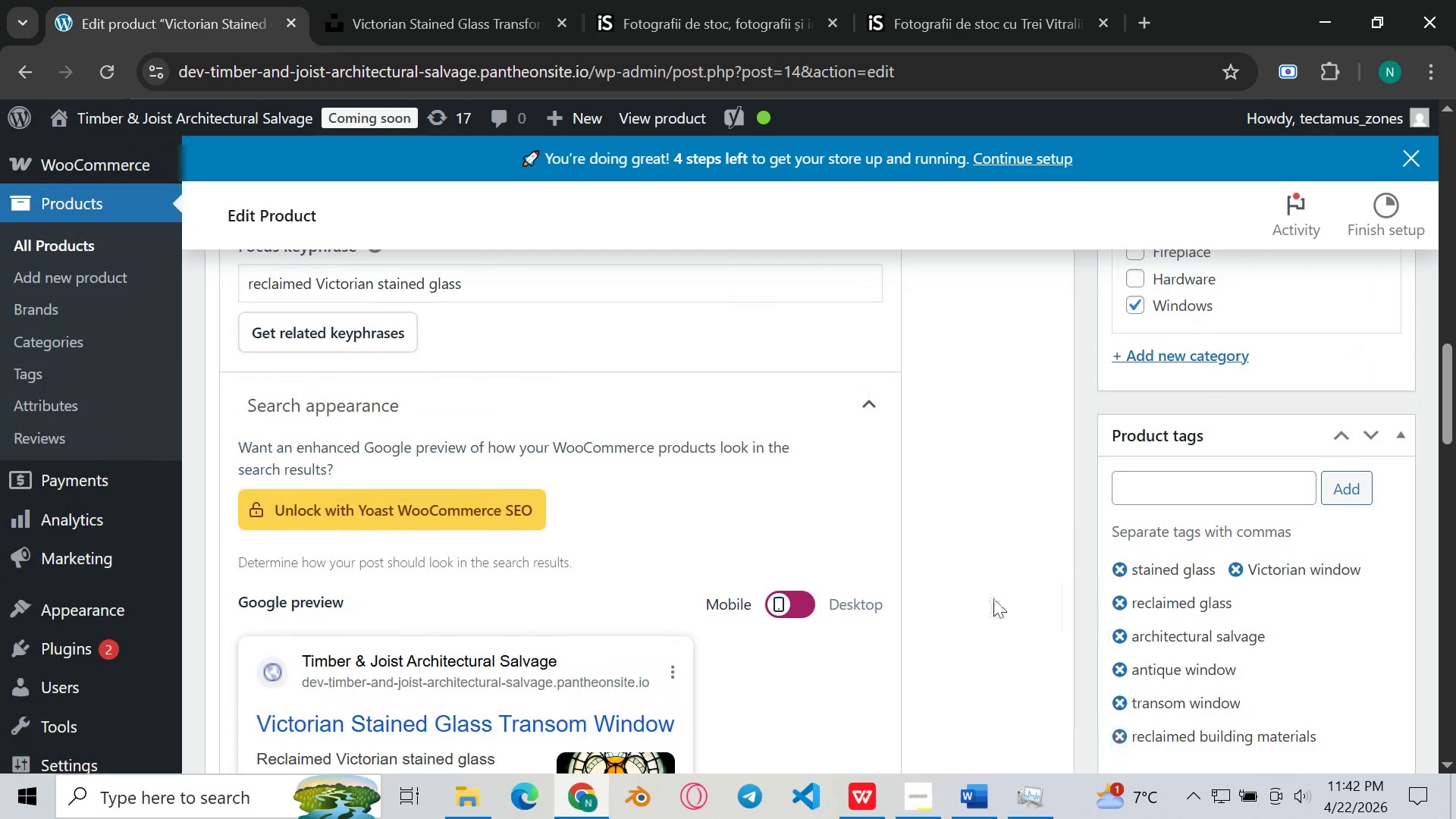 
wait(19.31)
 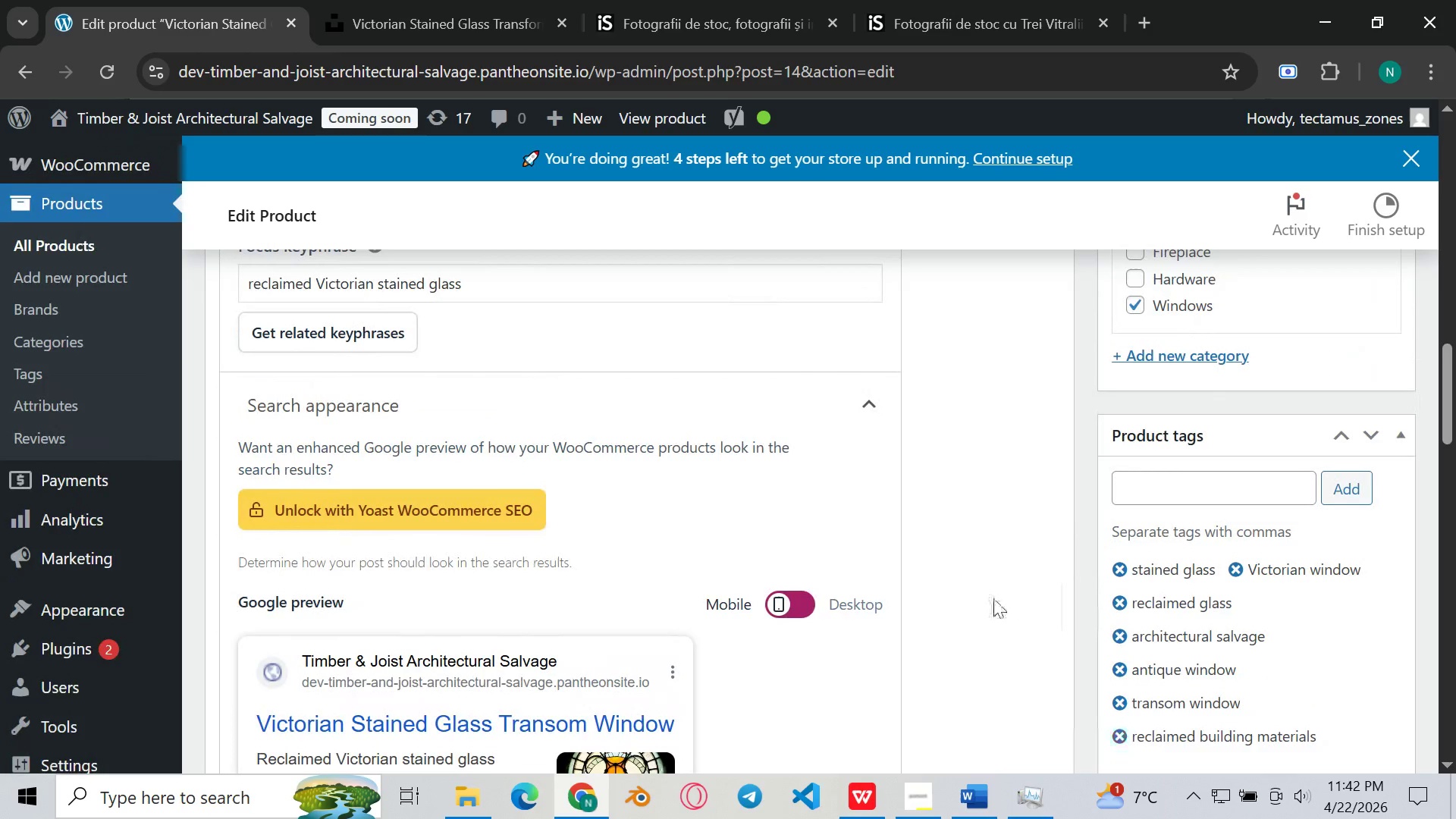 
scroll: coordinate [1301, 481], scroll_direction: up, amount: 4.0
 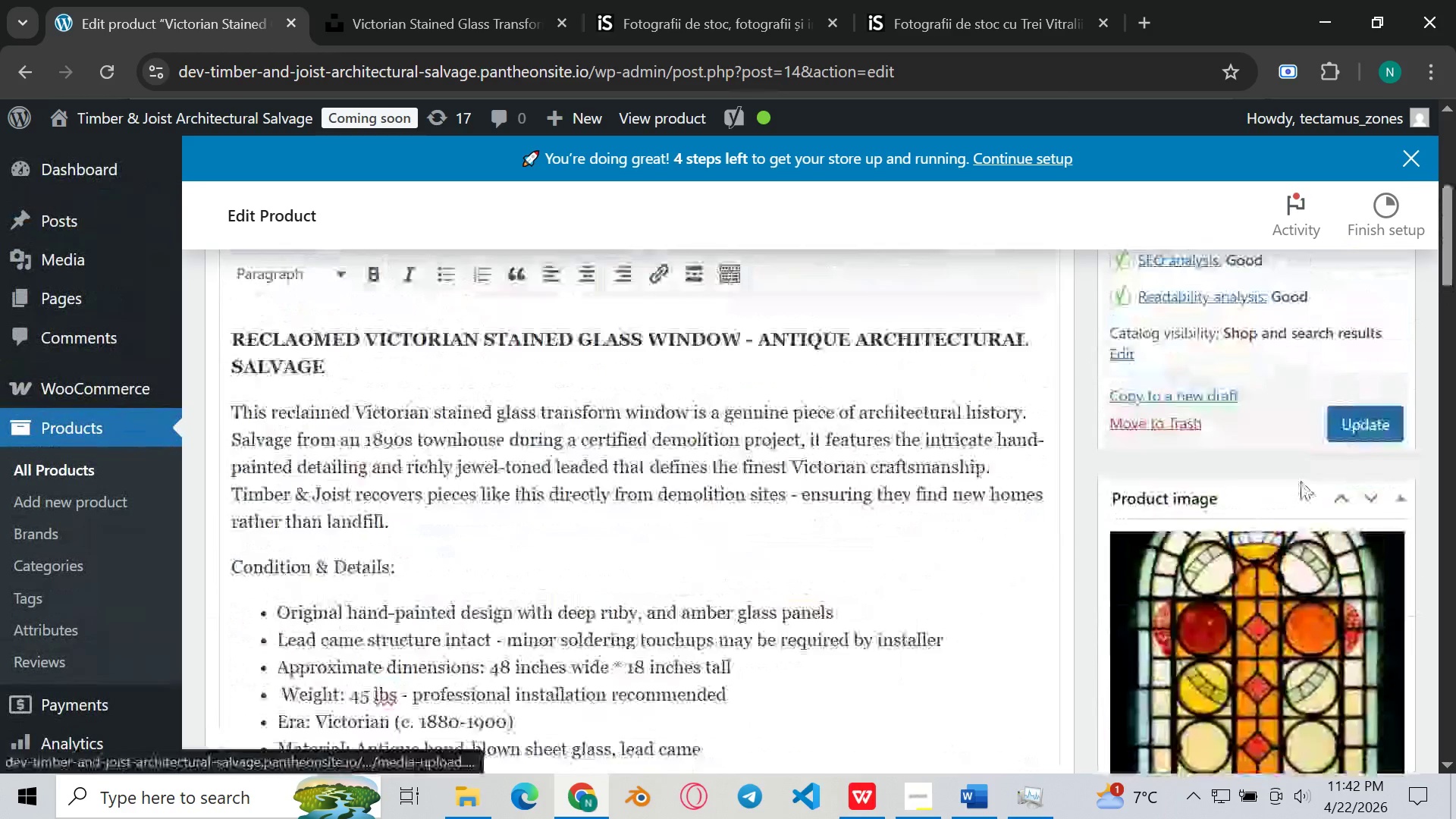 
scroll: coordinate [1301, 479], scroll_direction: none, amount: 0.0
 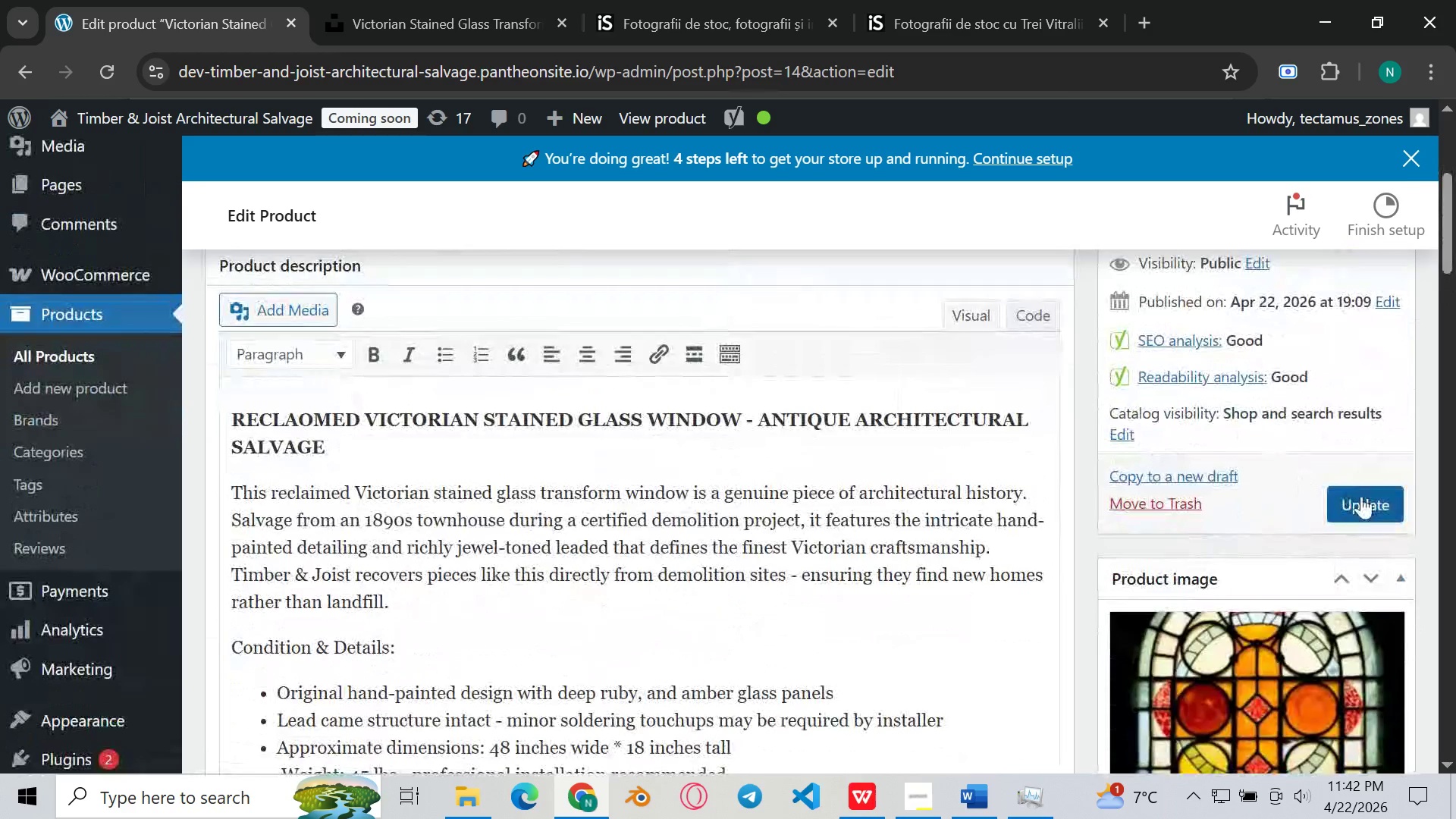 
left_click([1361, 496])
 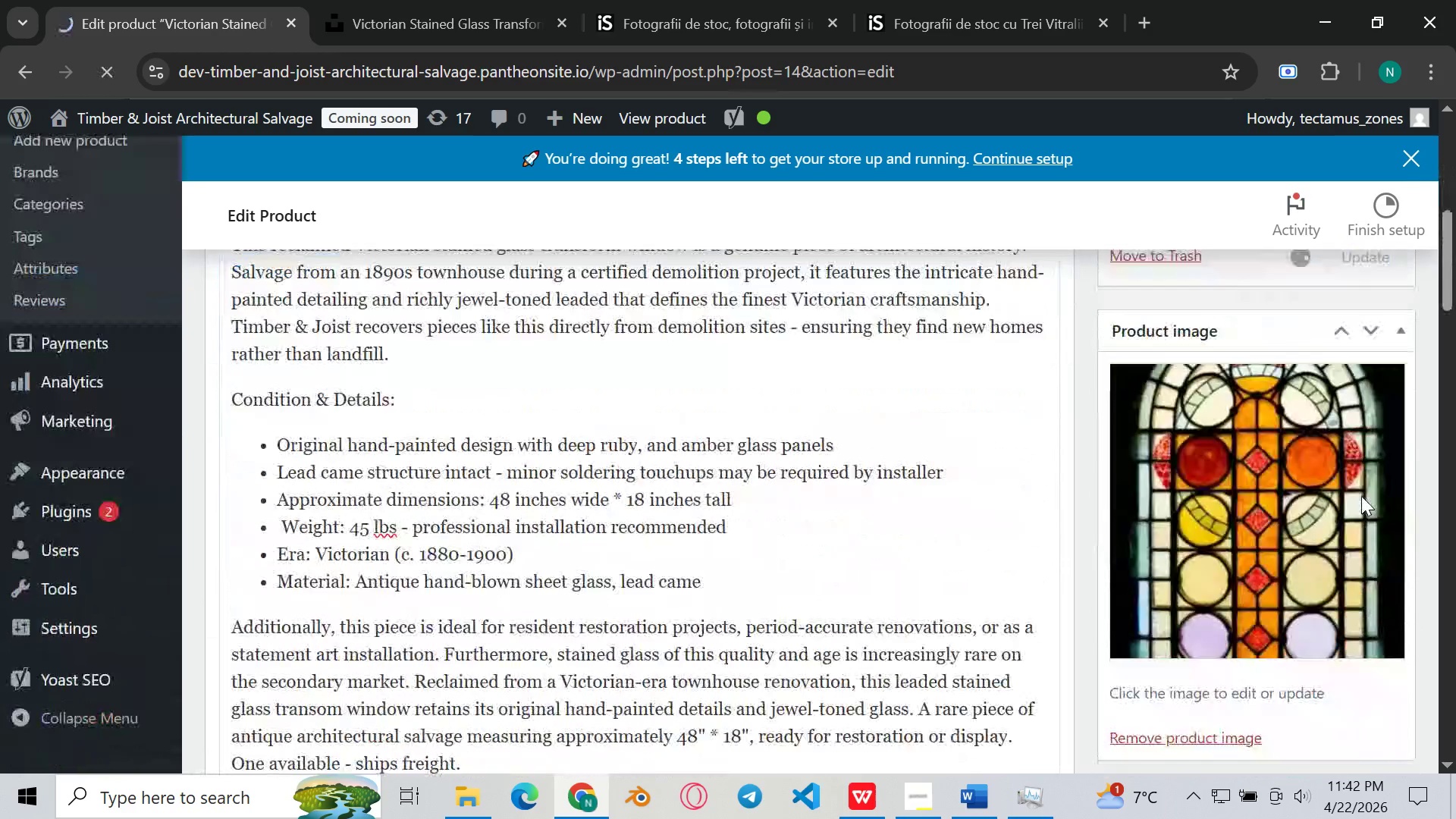 
scroll: coordinate [1353, 494], scroll_direction: down, amount: 7.0
 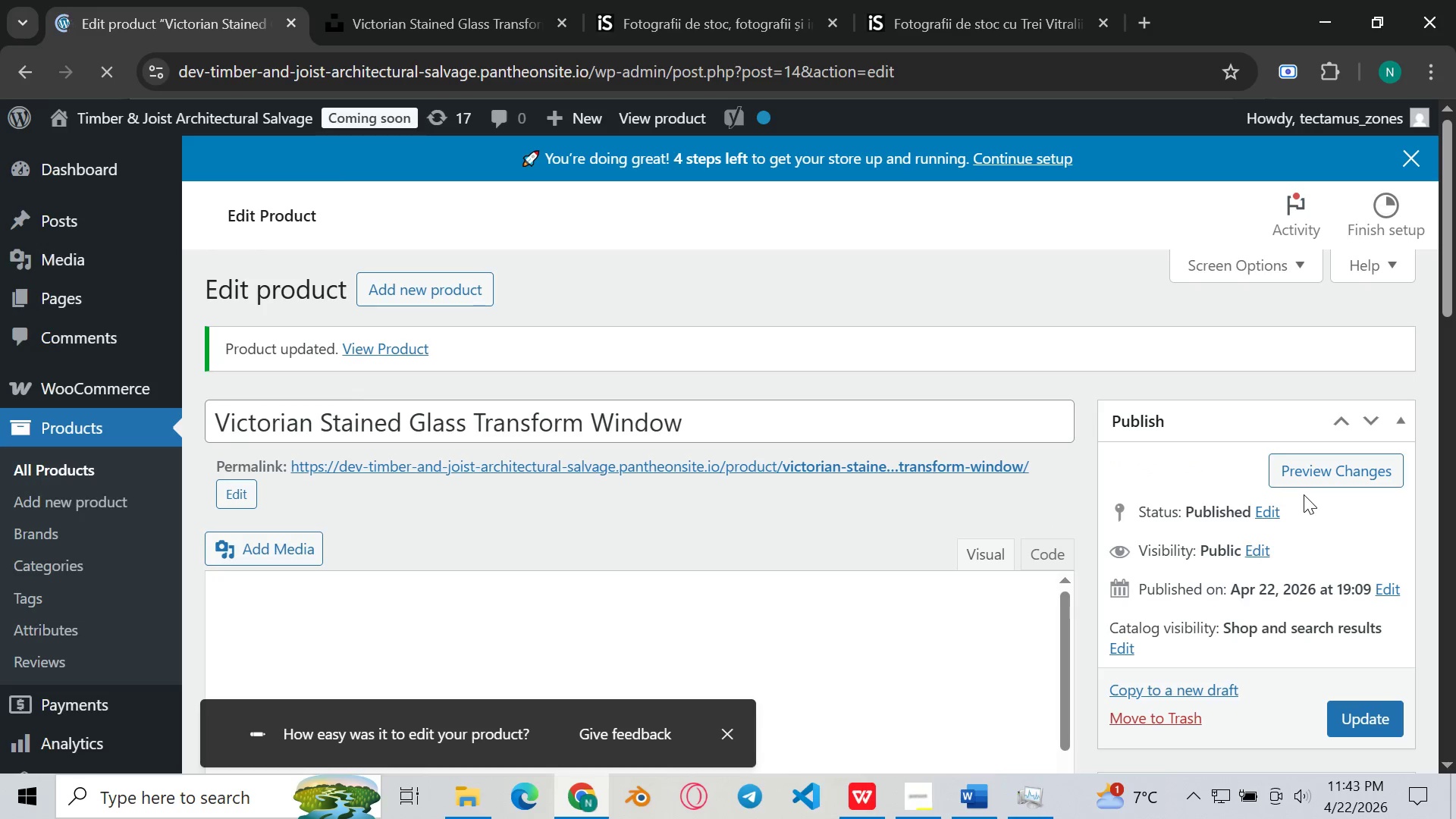 
wait(21.72)
 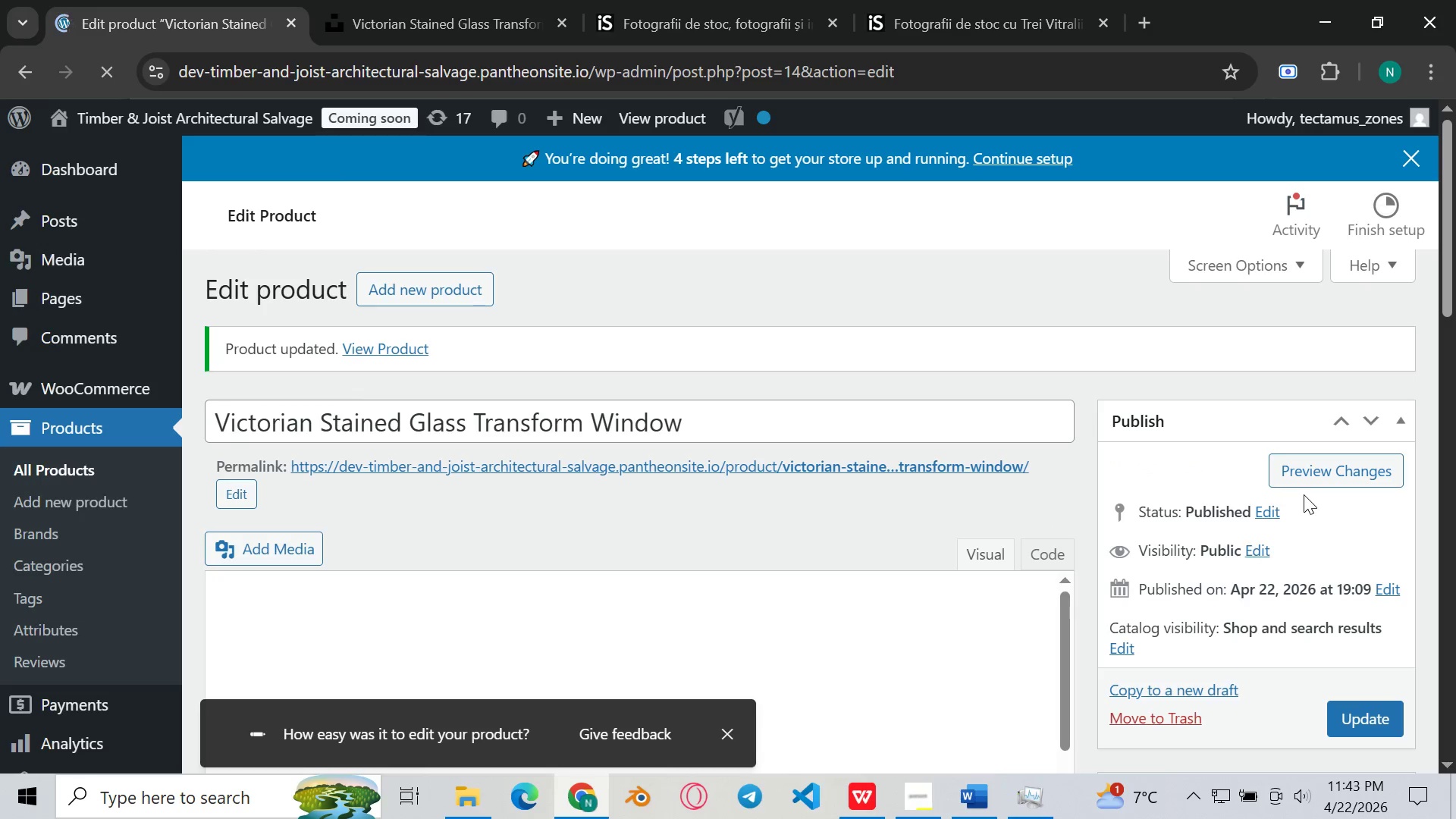 
scroll: coordinate [1246, 532], scroll_direction: down, amount: 26.0
 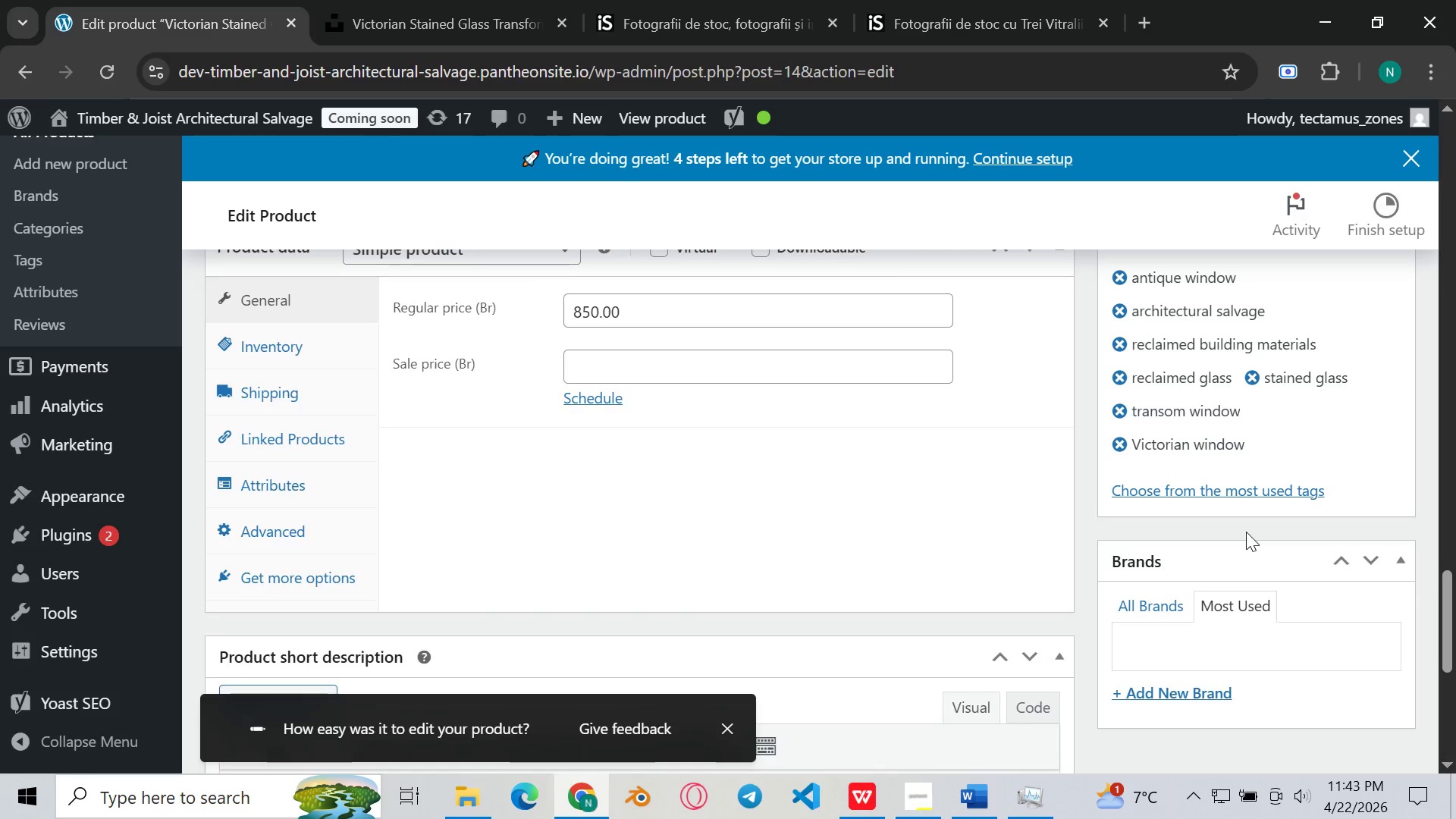 
scroll: coordinate [1246, 532], scroll_direction: none, amount: 0.0
 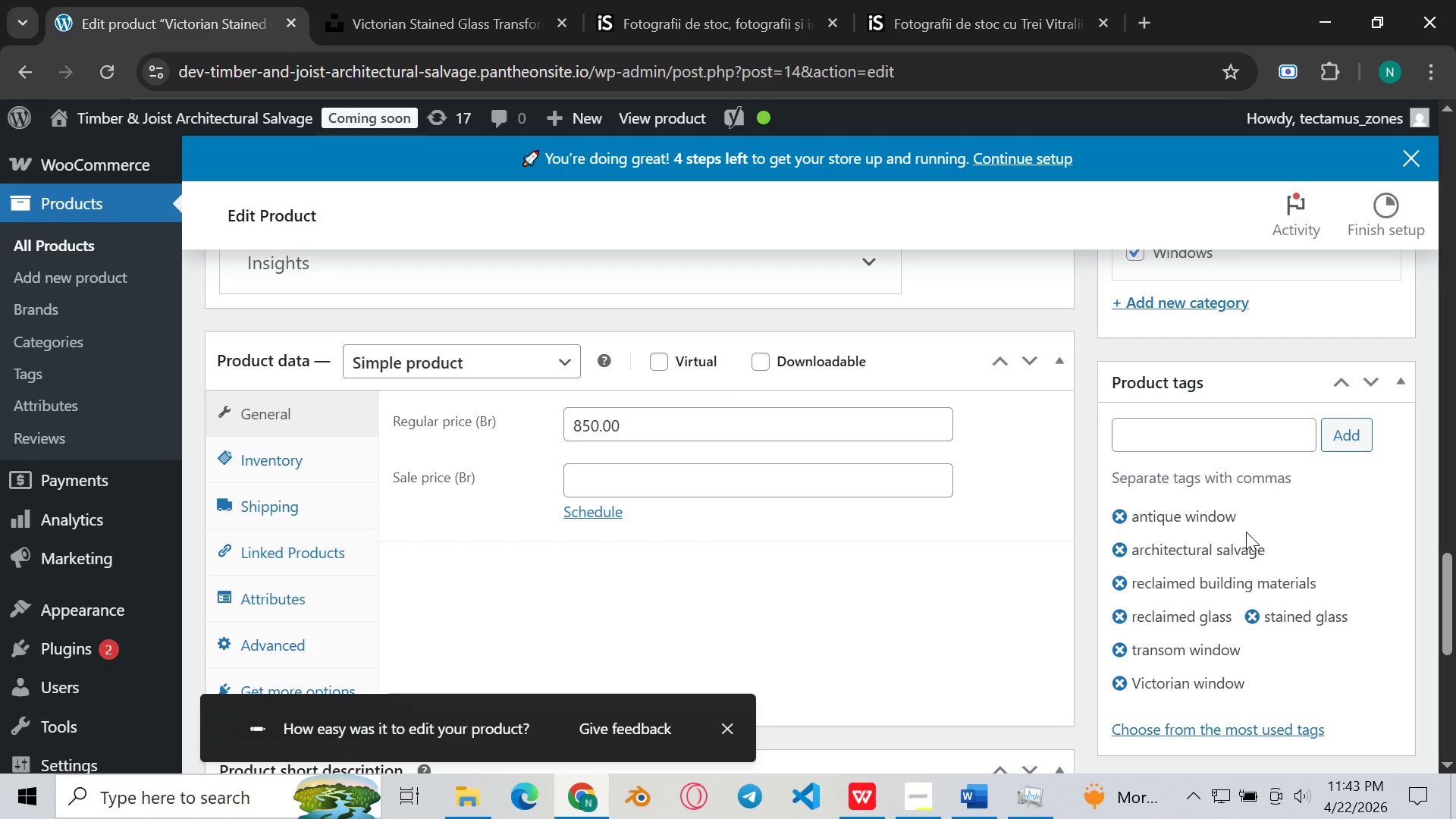 
wait(8.54)
 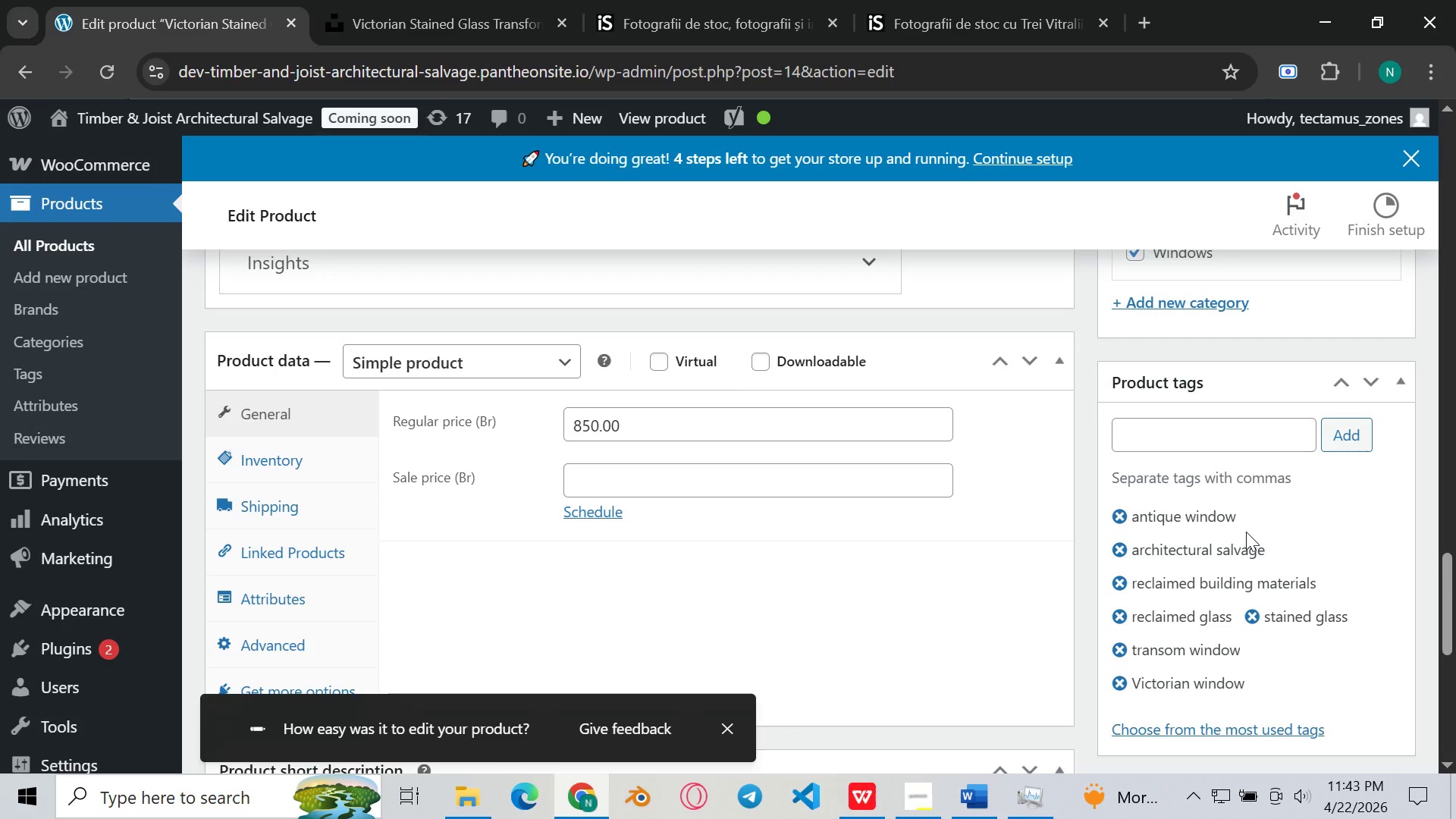 
scroll: coordinate [847, 554], scroll_direction: up, amount: 1.0
 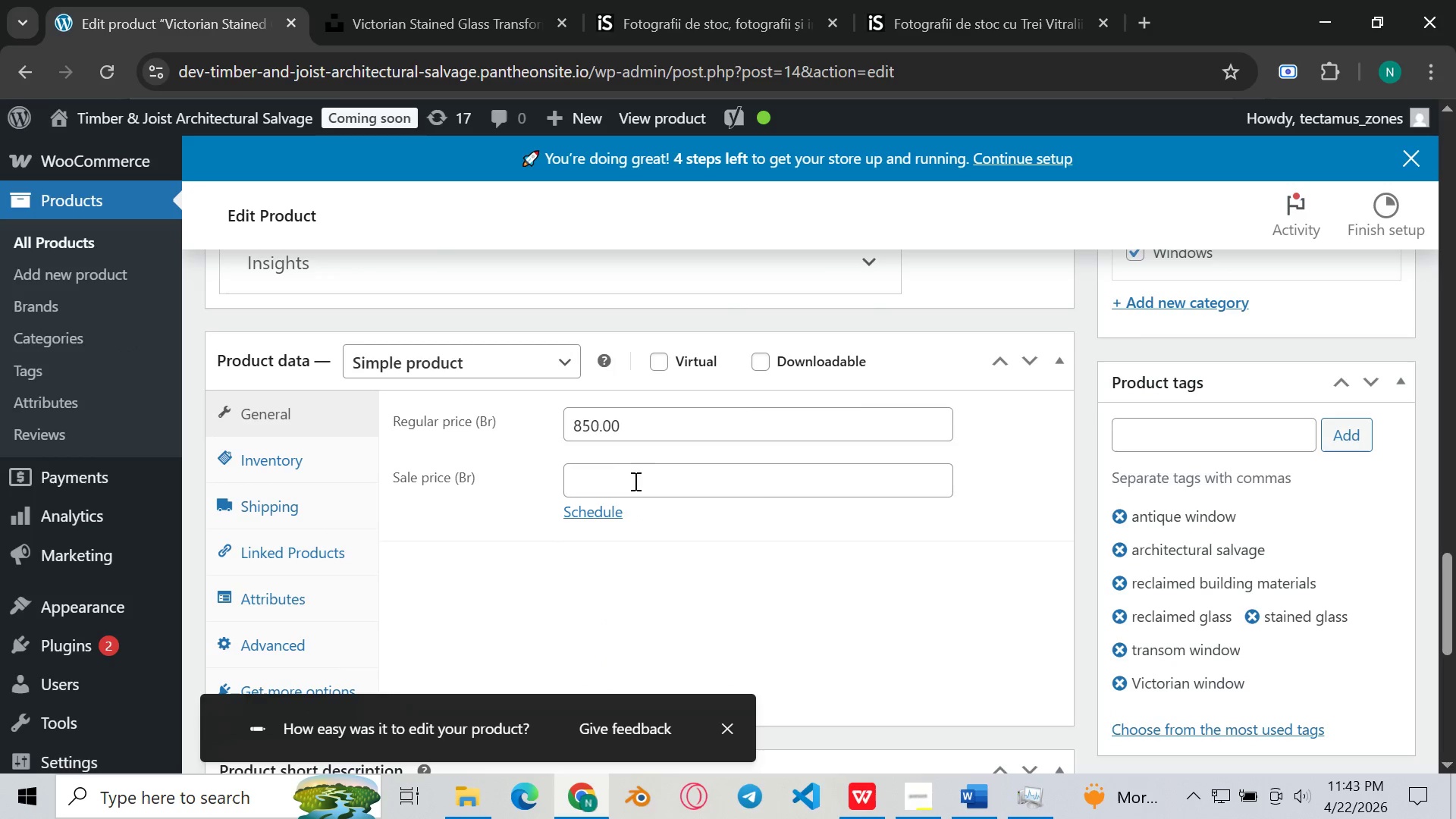 
wait(5.44)
 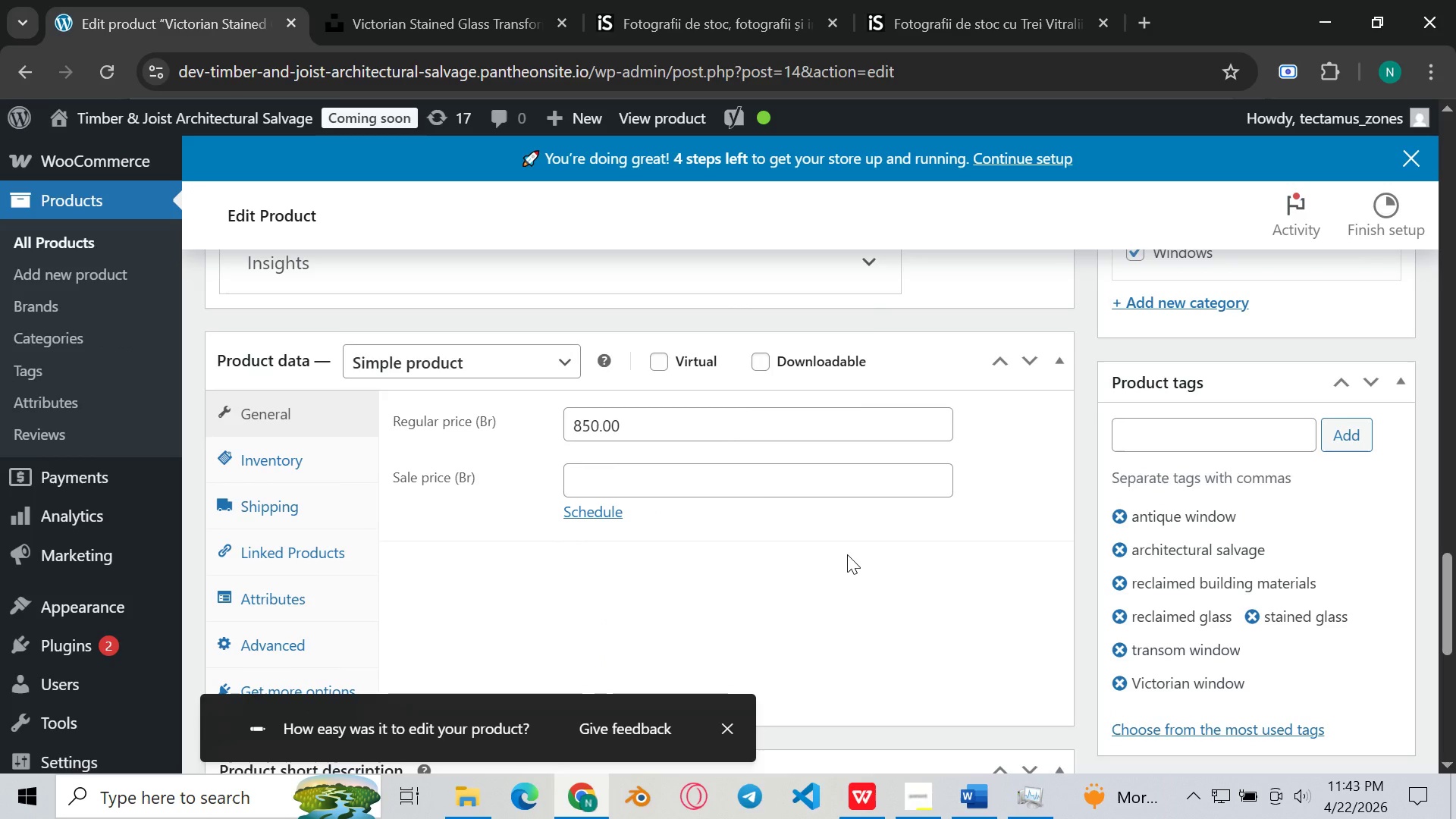 
left_click([309, 479])
 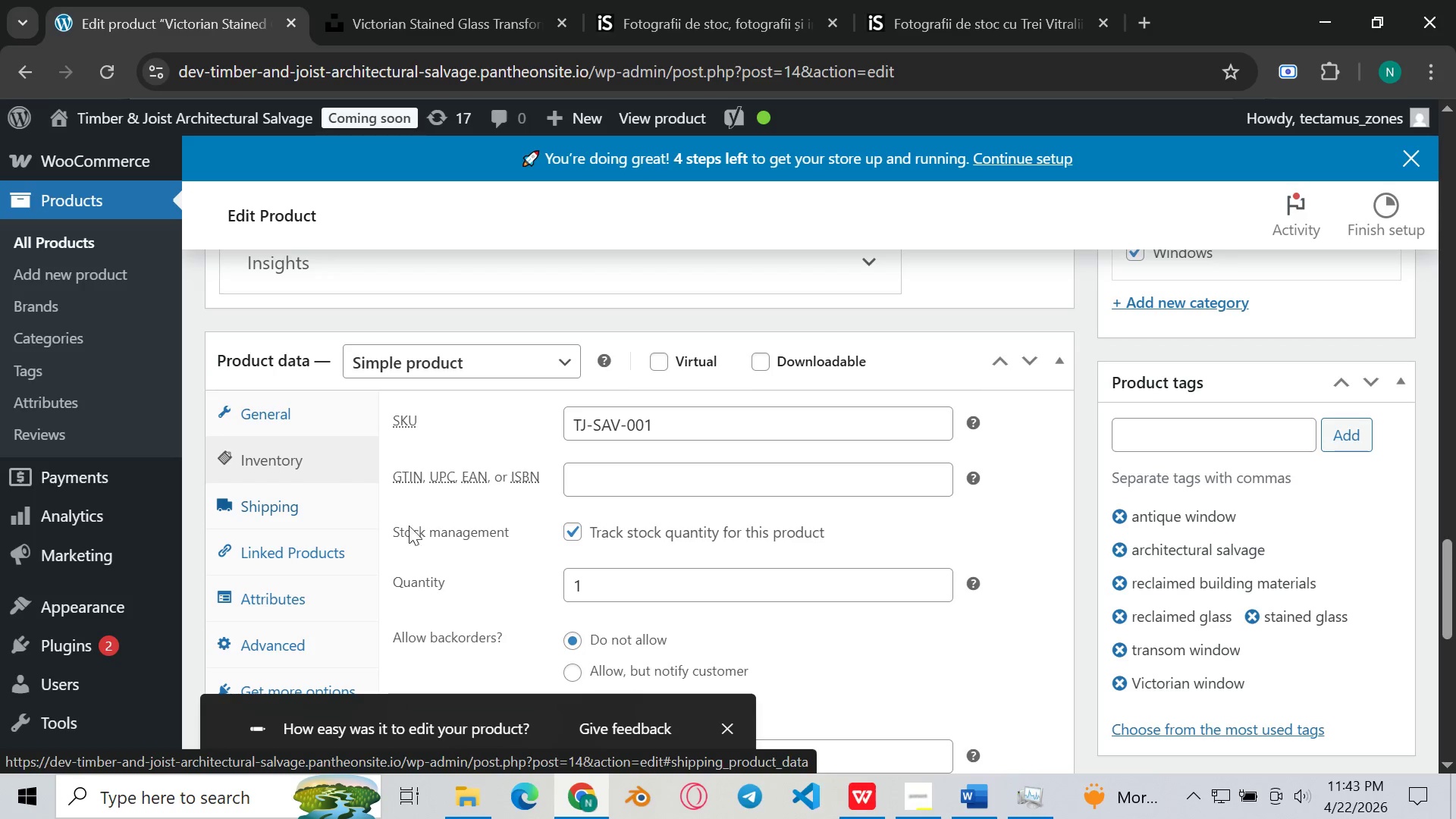 
scroll: coordinate [428, 530], scroll_direction: down, amount: 2.0
 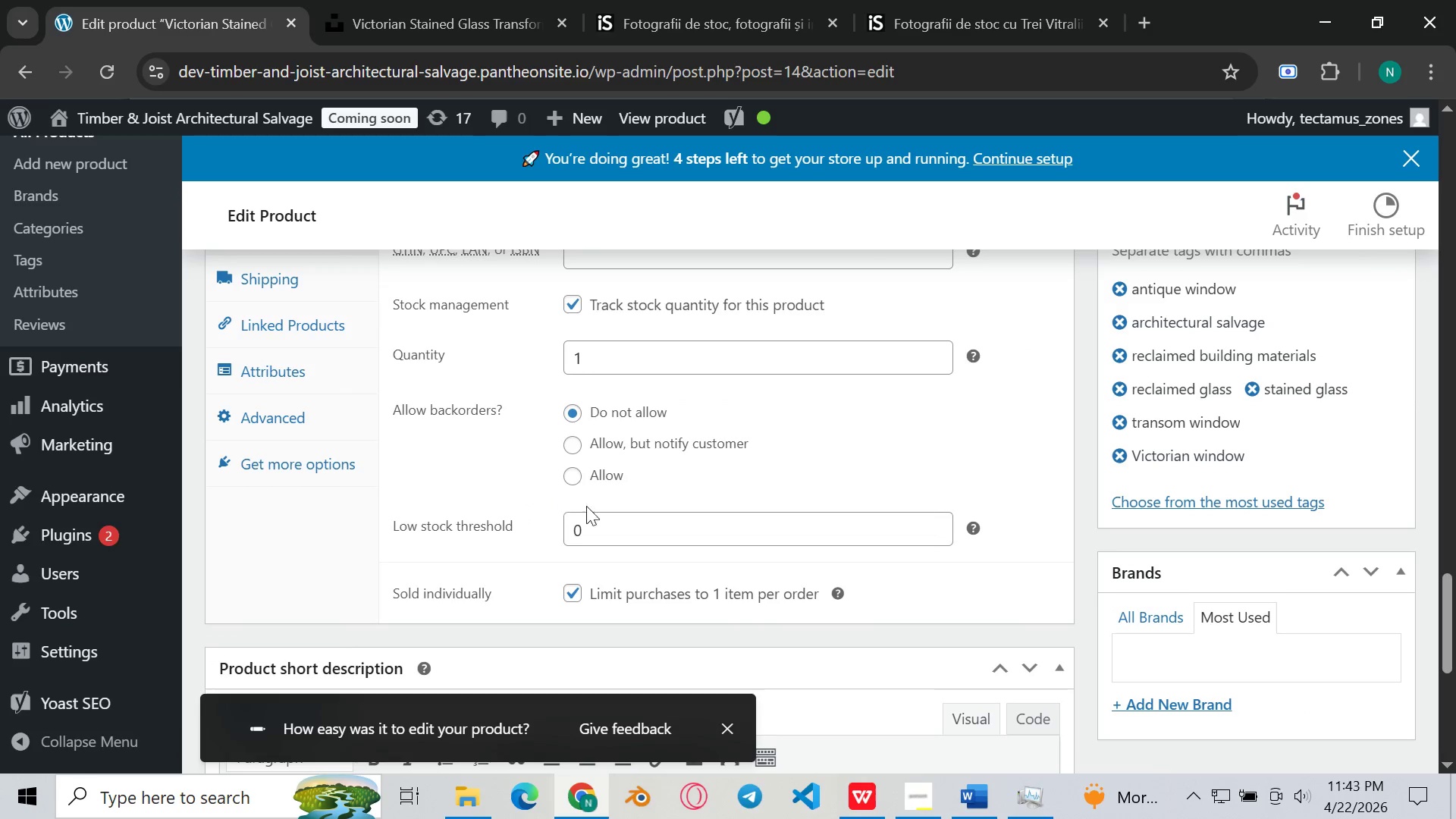 
left_click([616, 527])
 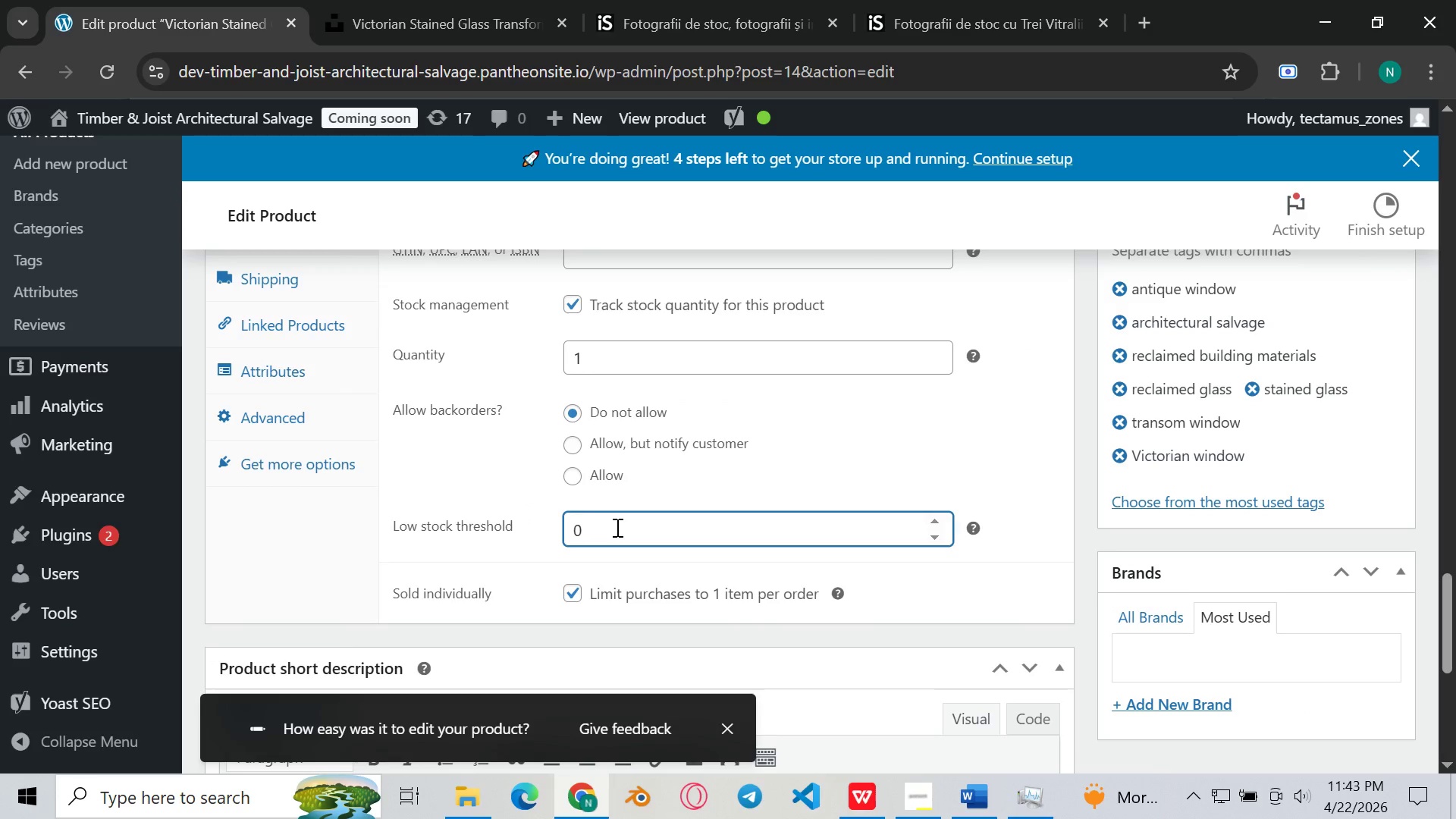 
key(Backspace)
 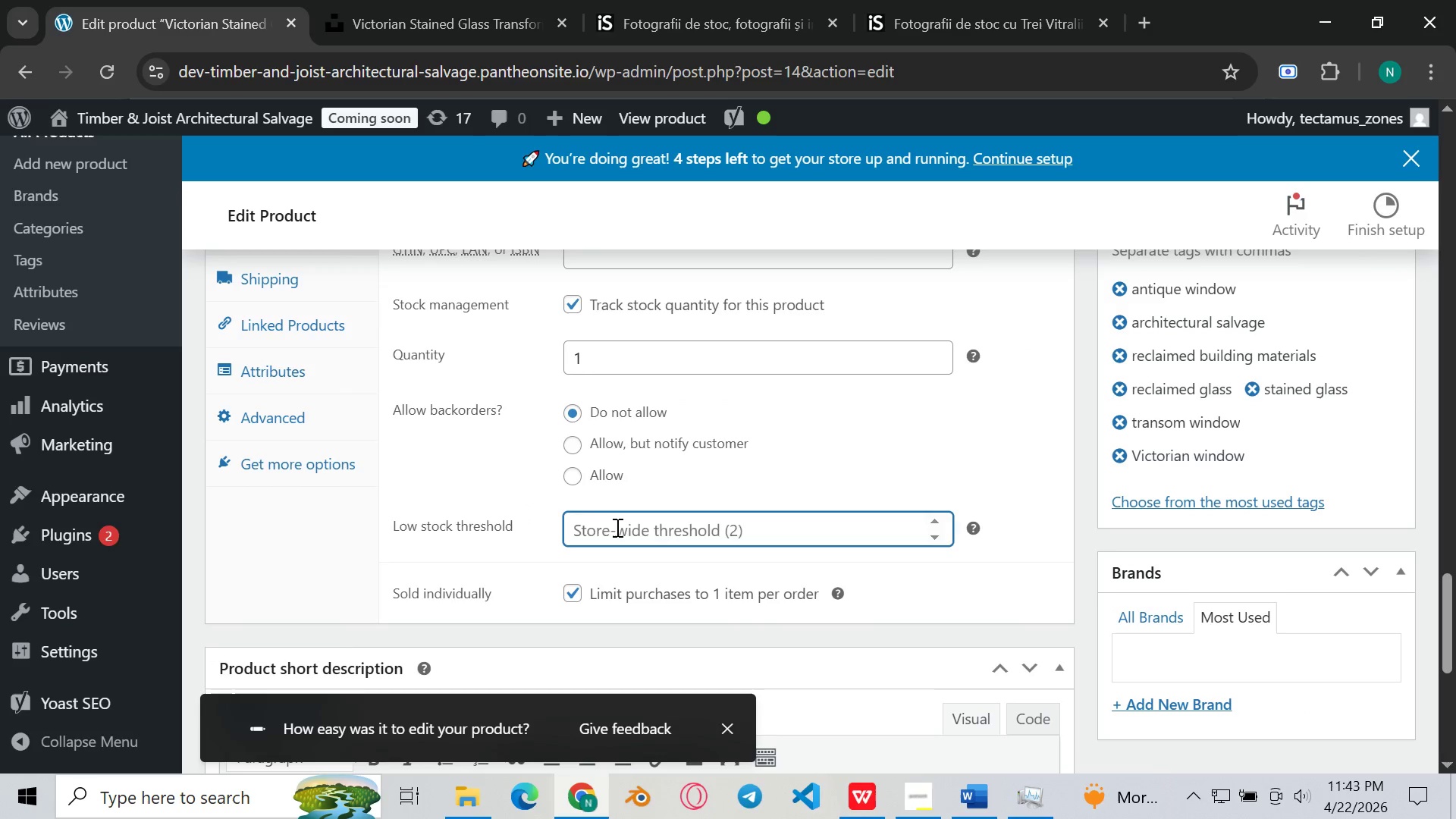 
key(1)
 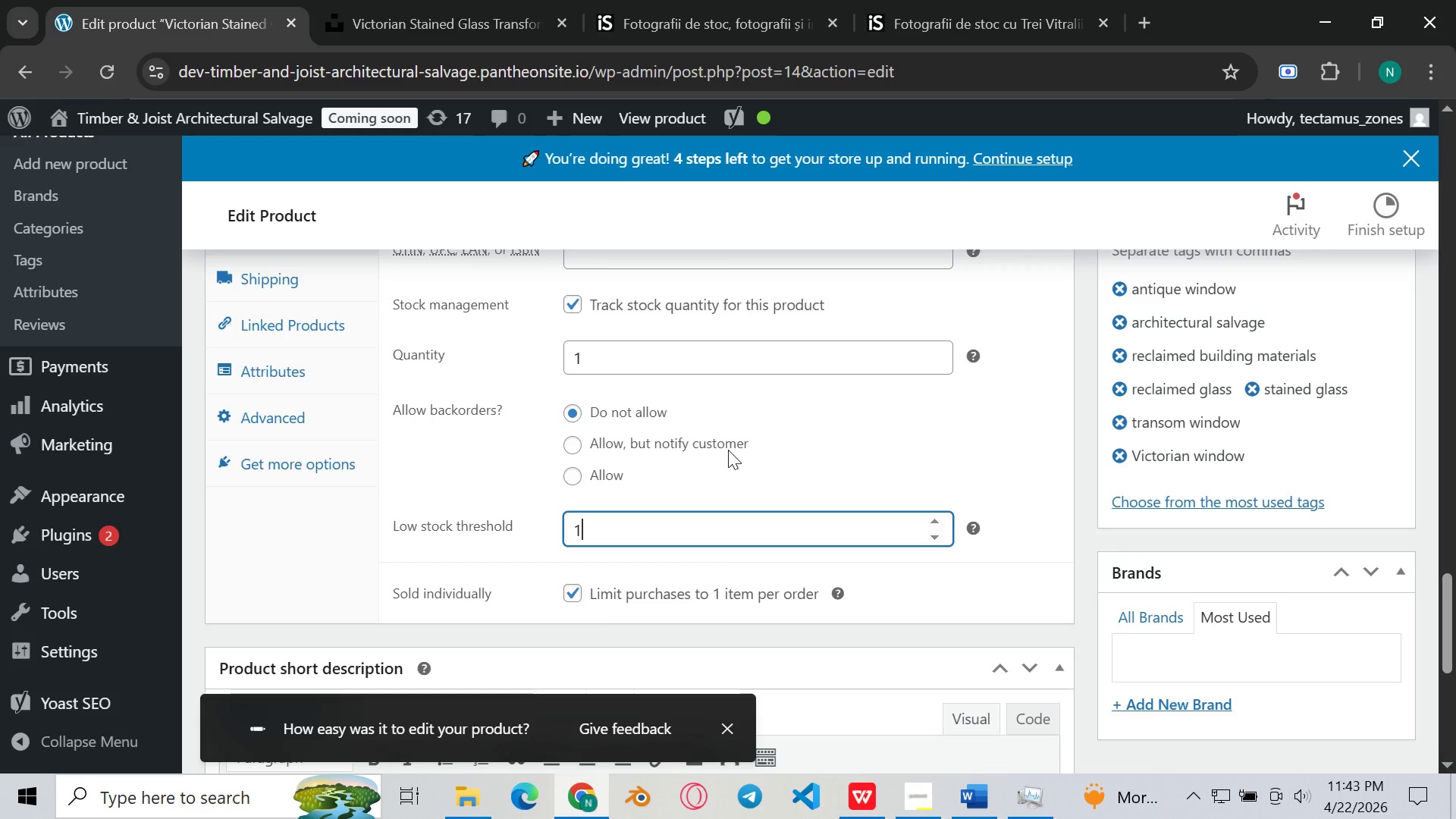 
left_click([739, 445])
 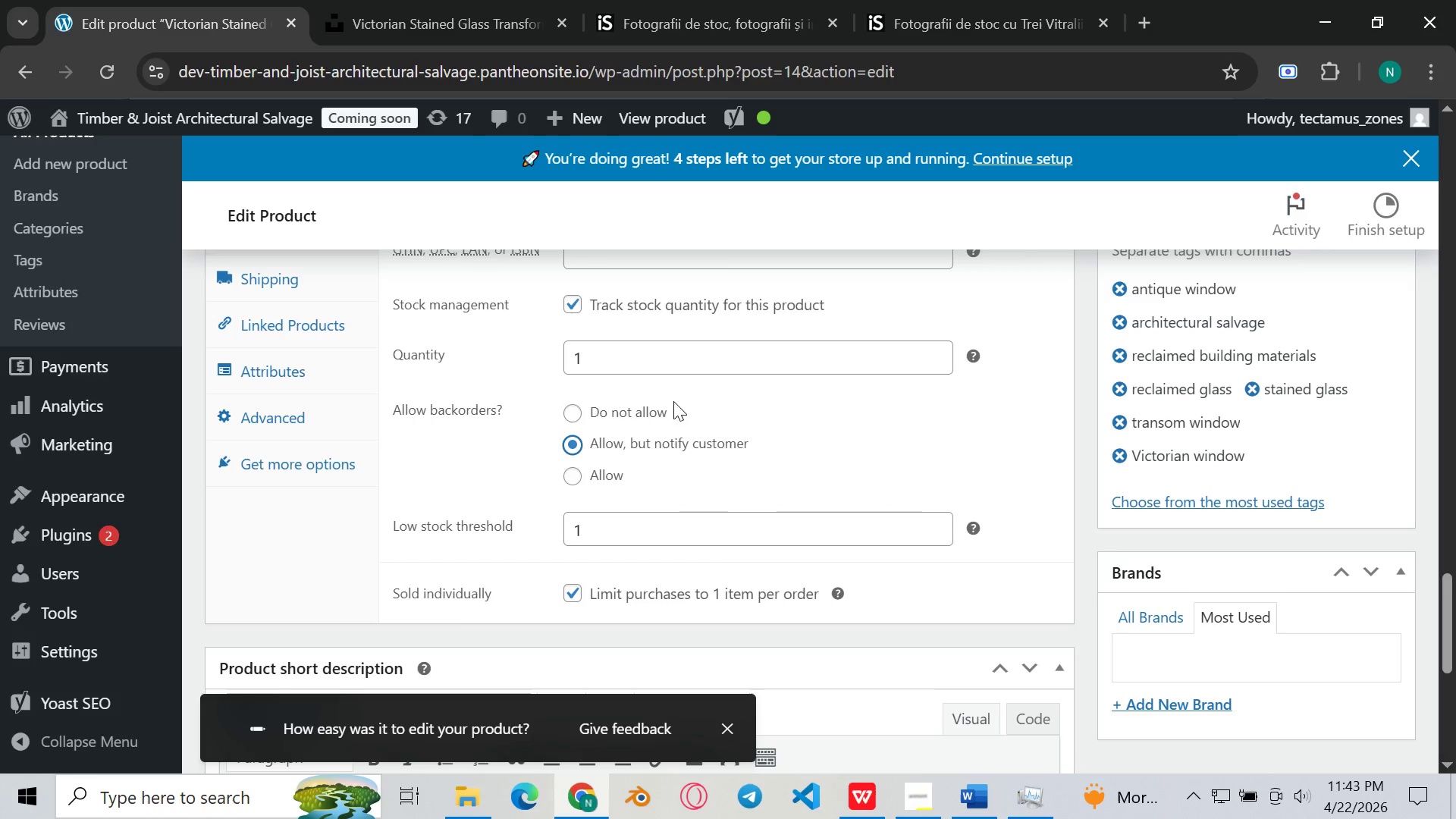 
left_click([672, 408])
 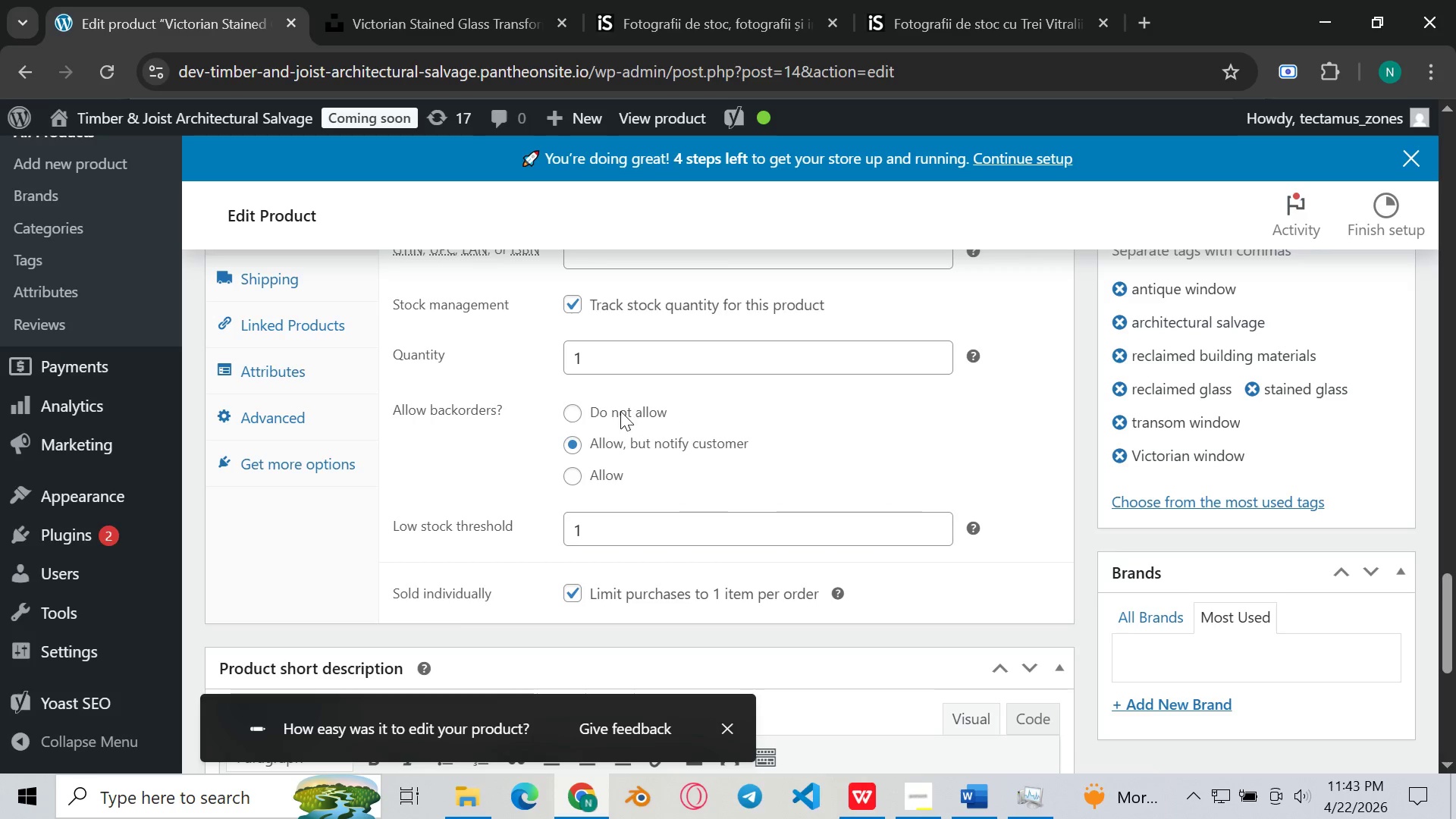 
left_click([620, 411])
 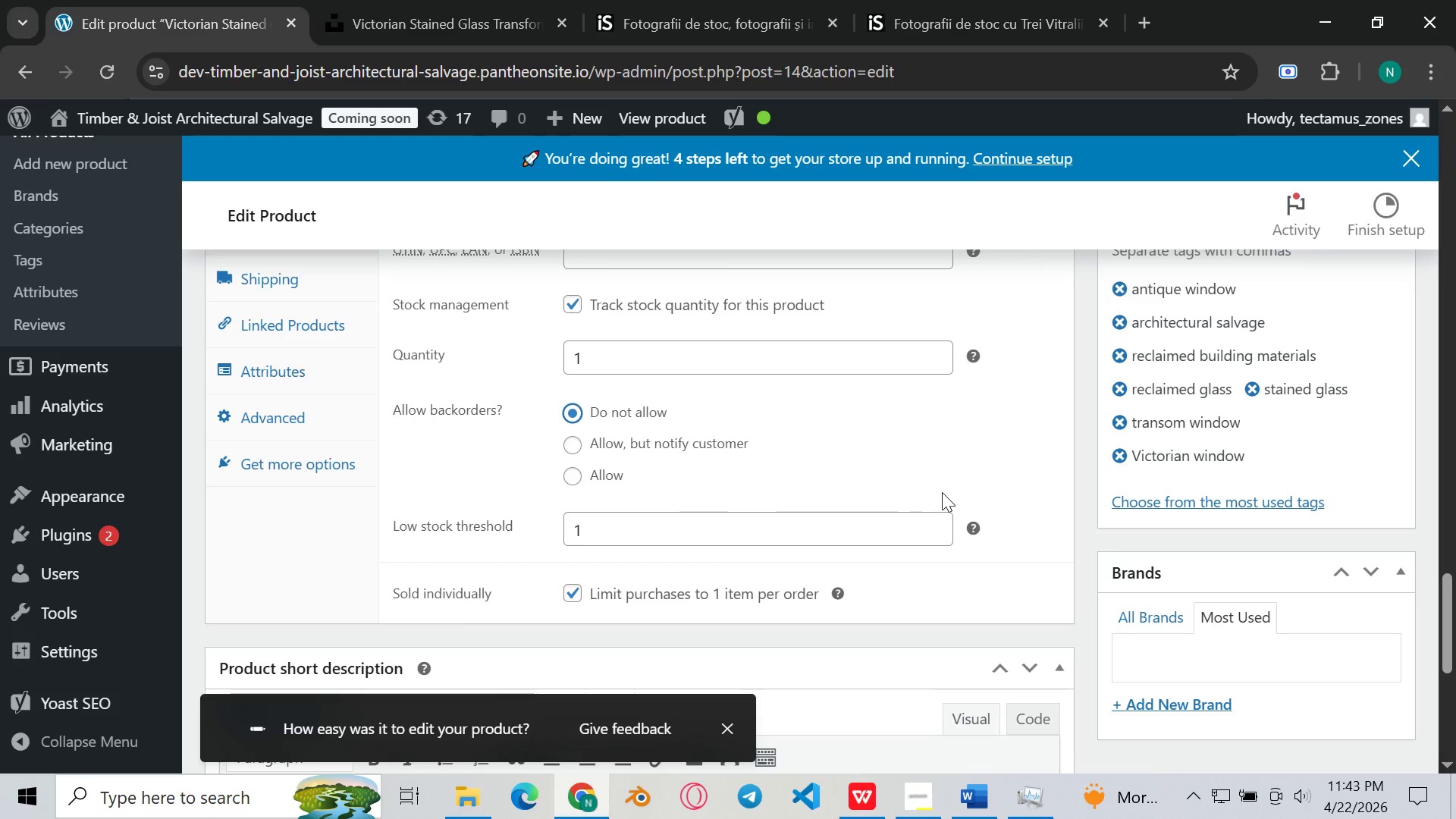 
scroll: coordinate [942, 492], scroll_direction: none, amount: 0.0
 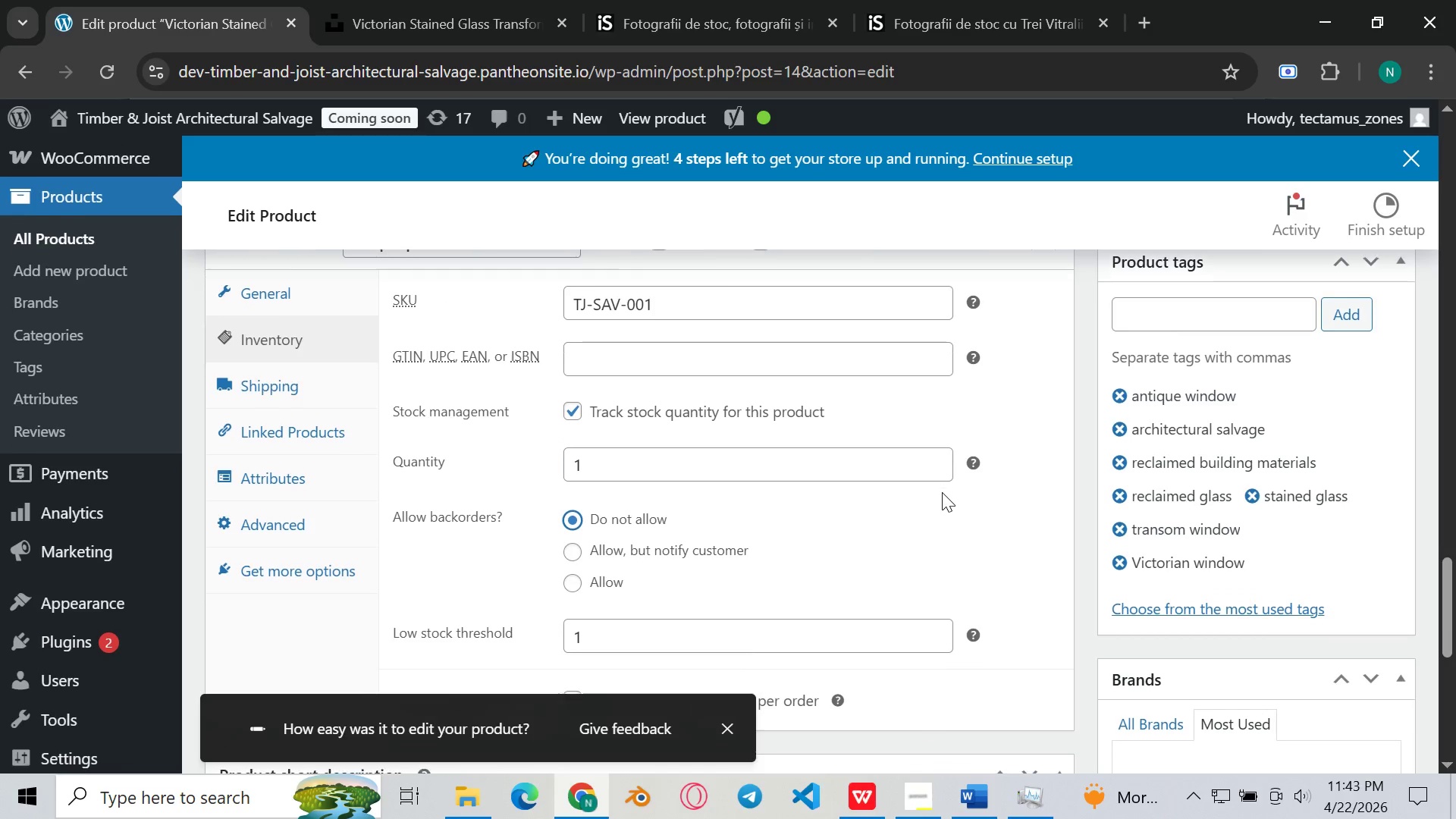 
scroll: coordinate [942, 492], scroll_direction: down, amount: 2.0
 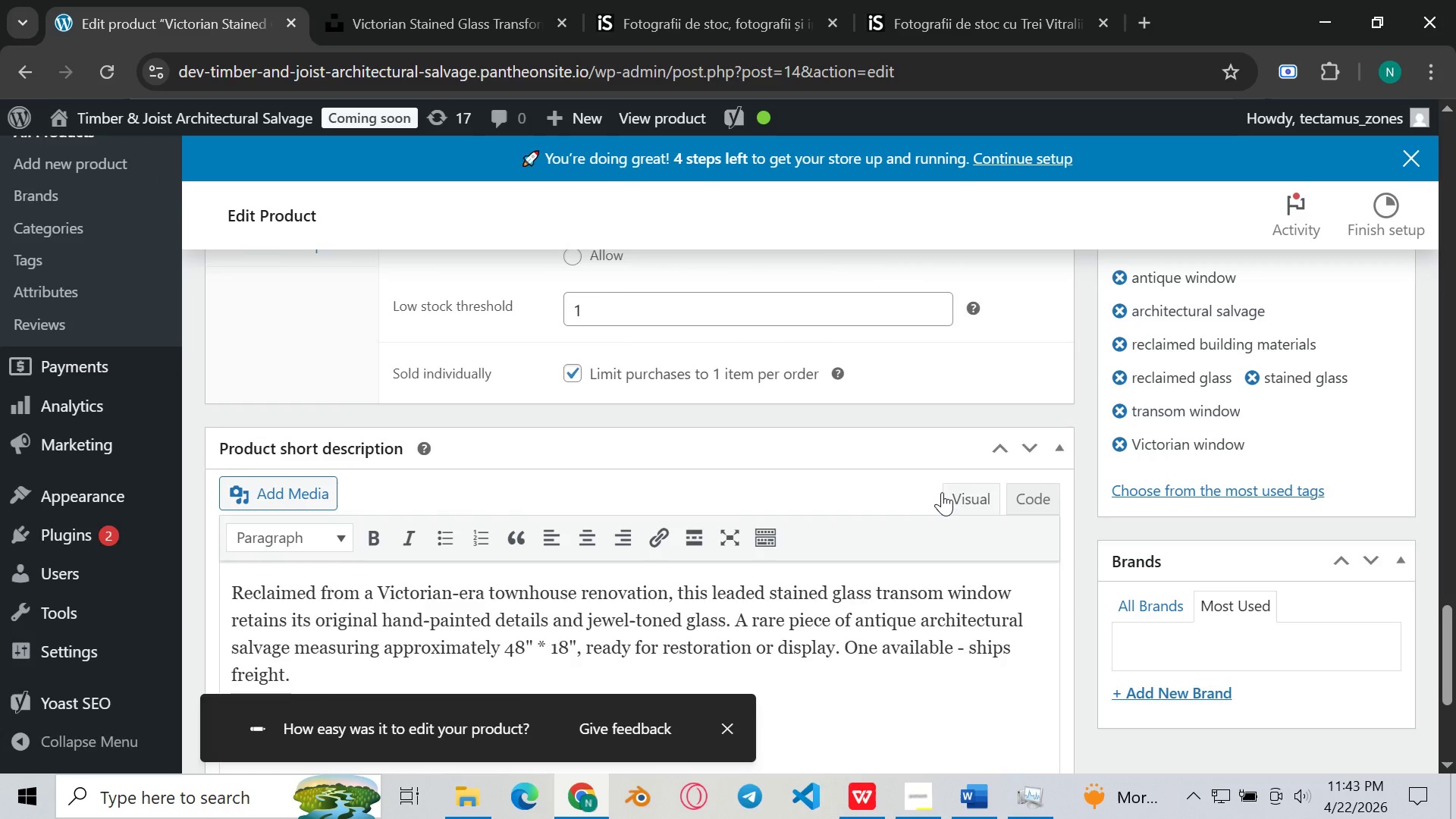 
scroll: coordinate [942, 492], scroll_direction: up, amount: 2.0
 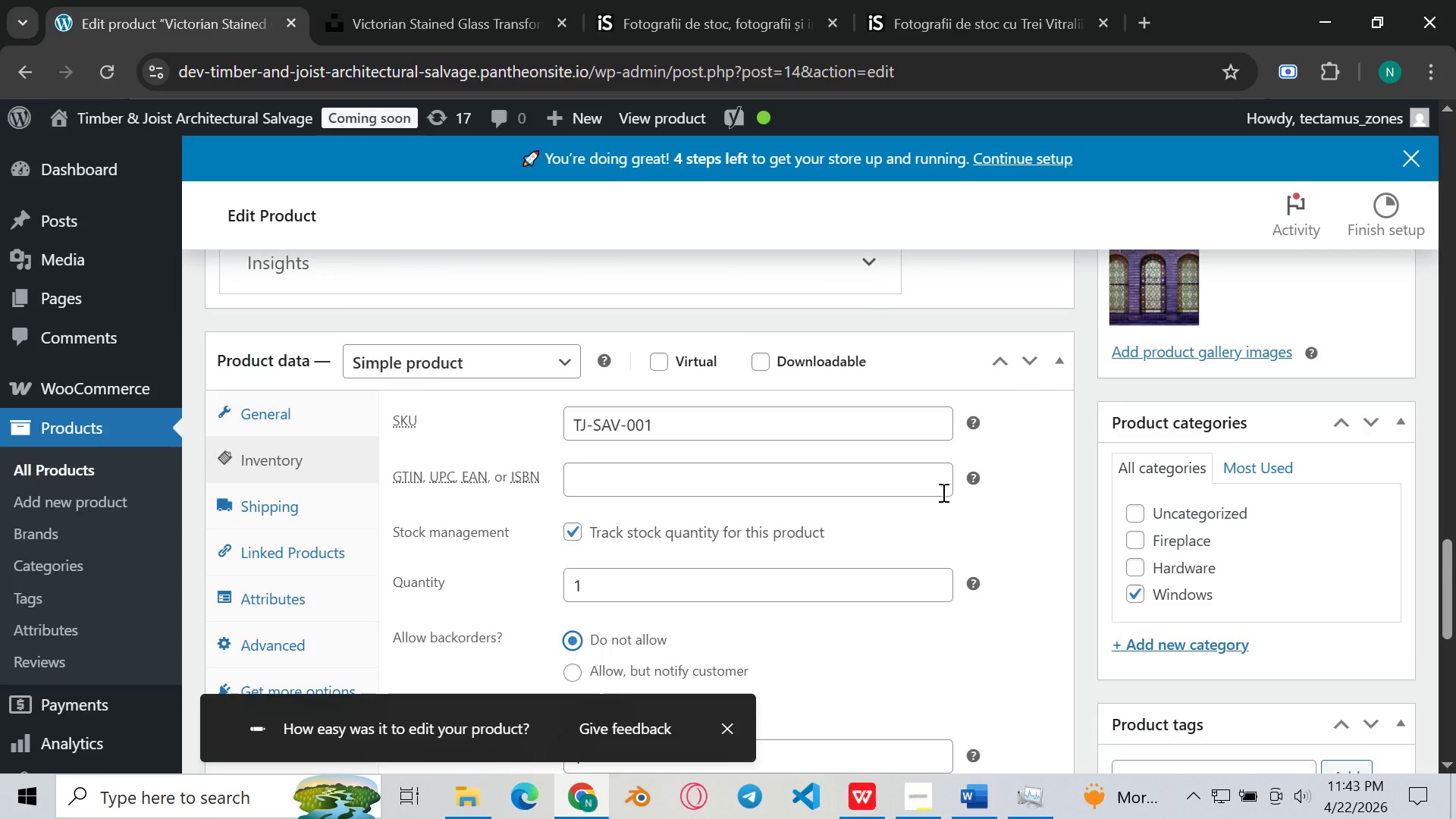 
scroll: coordinate [942, 492], scroll_direction: none, amount: 0.0
 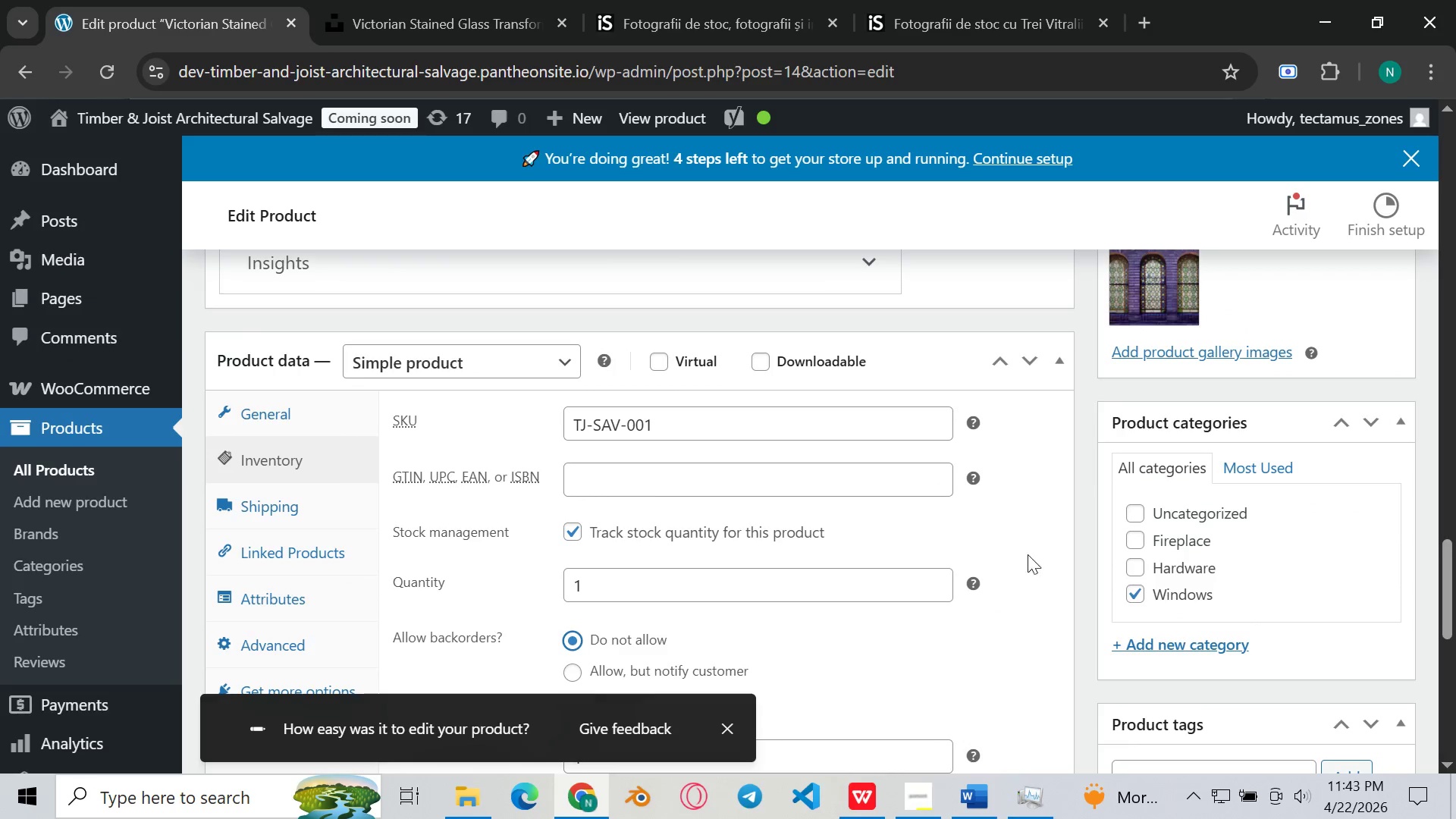 
left_click([1052, 566])